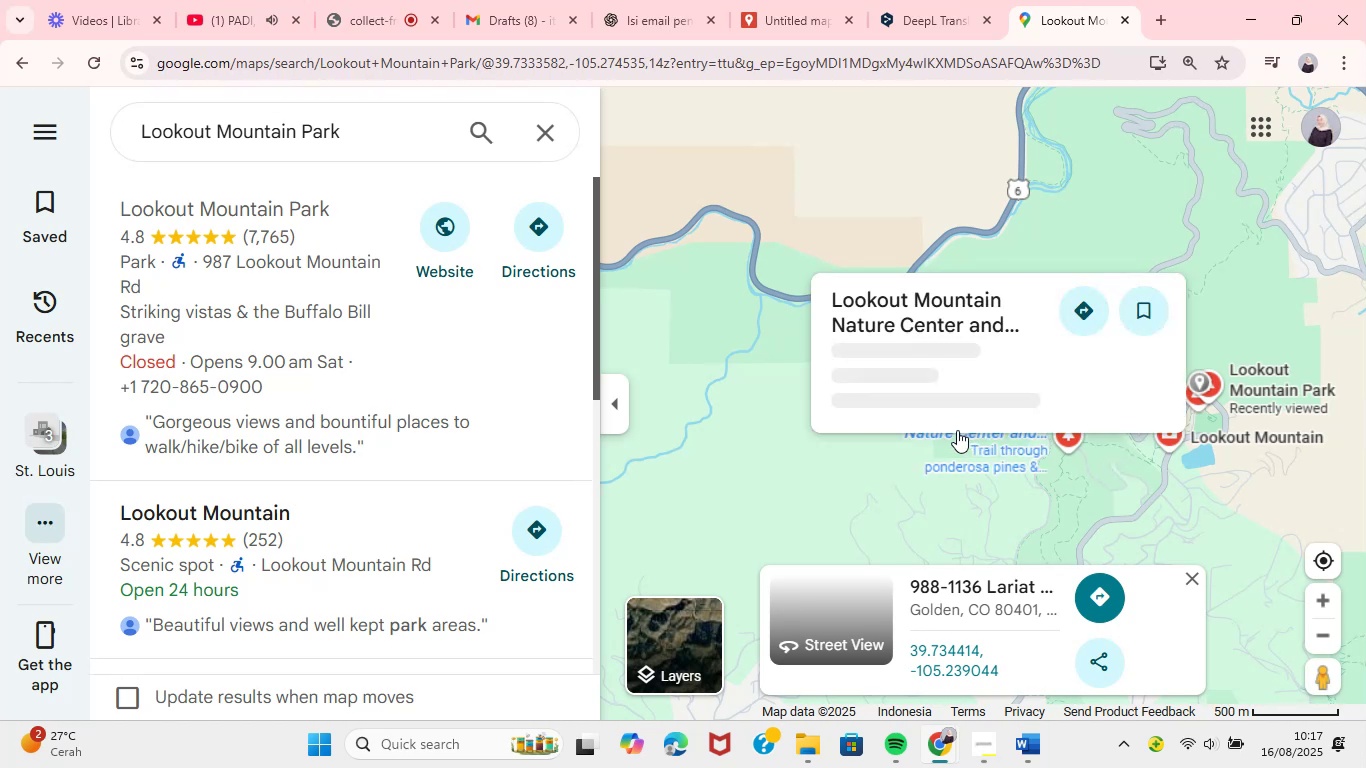 
left_click([386, 118])
 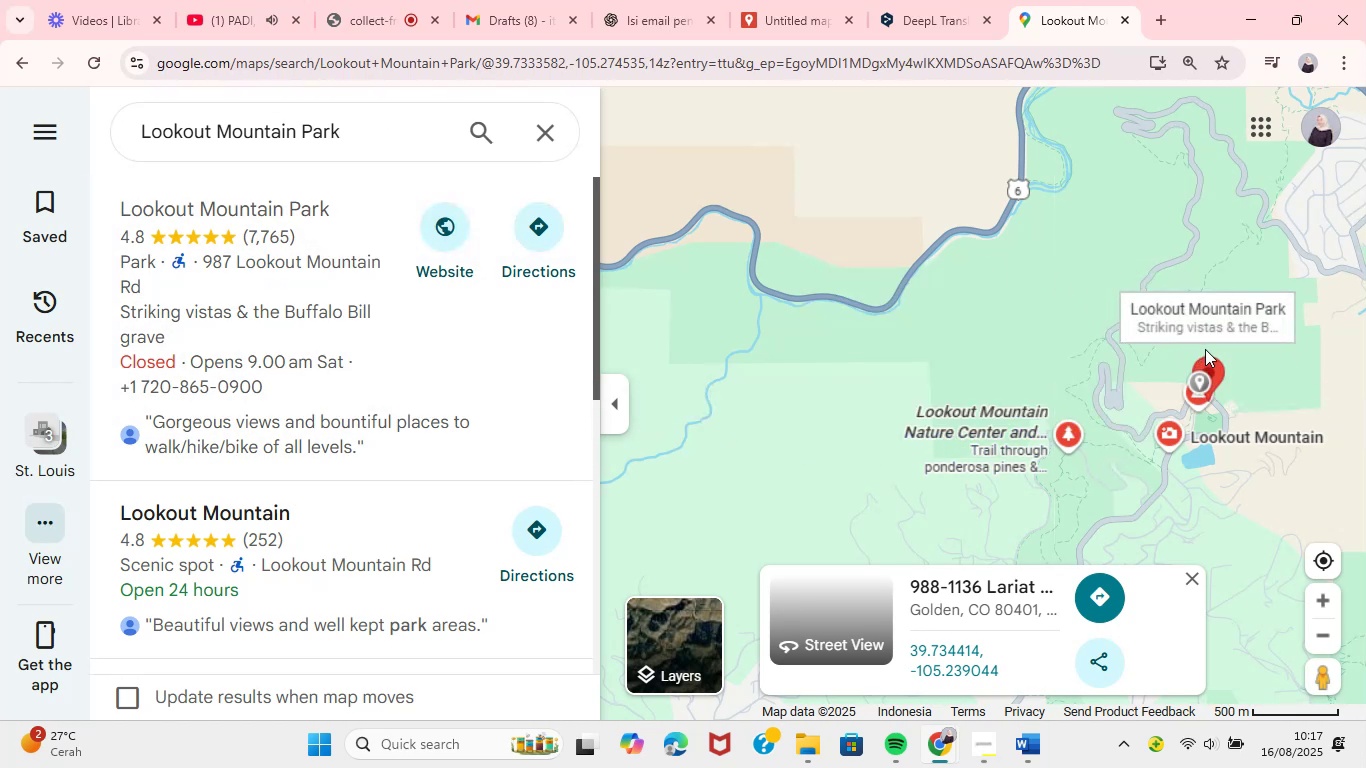 
left_click([1221, 372])
 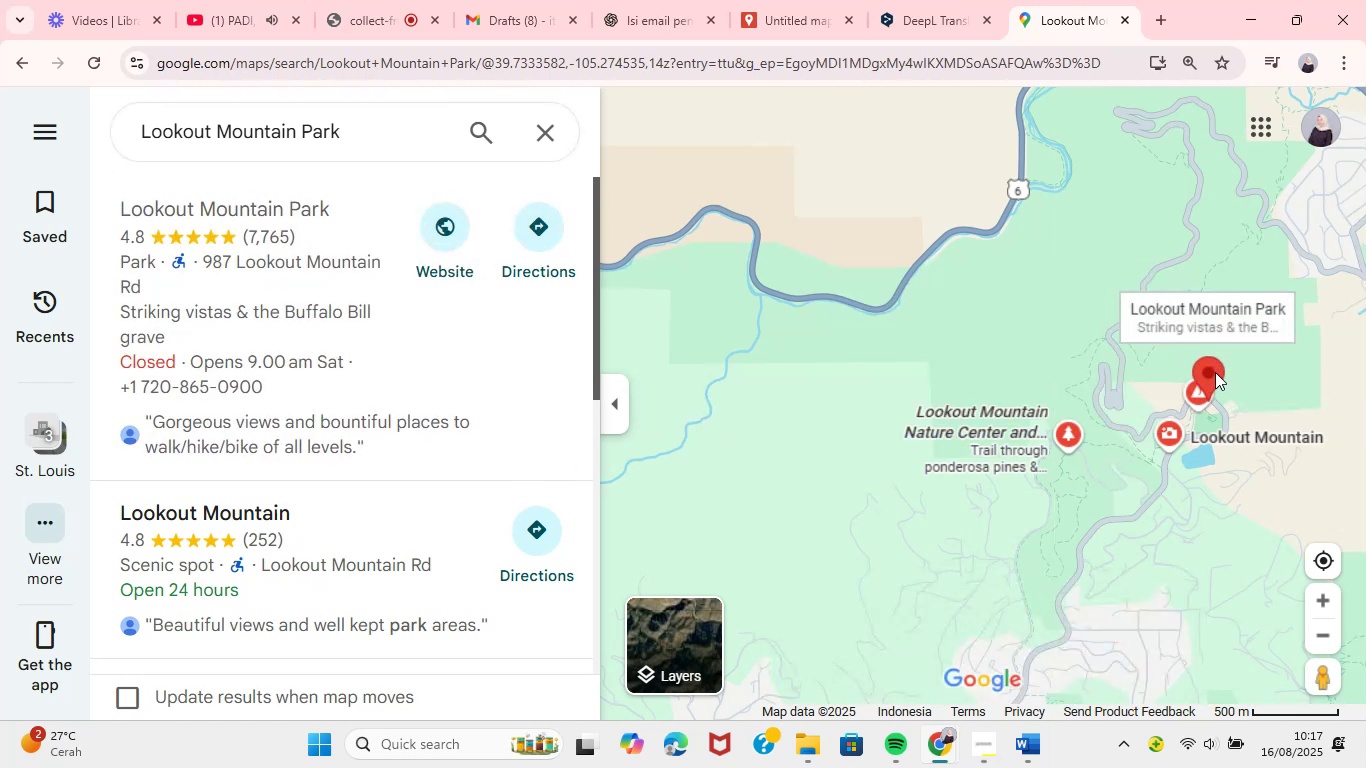 
left_click([1213, 372])
 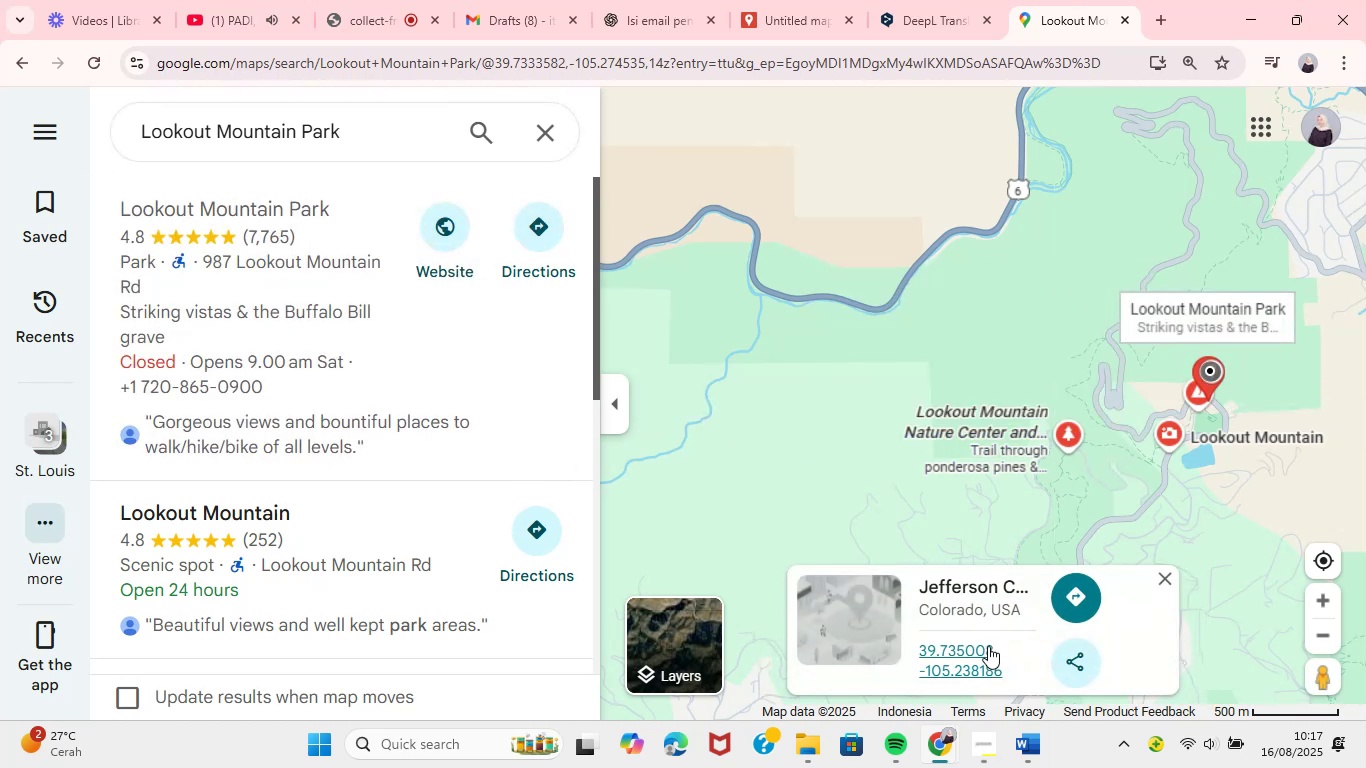 
left_click([979, 661])
 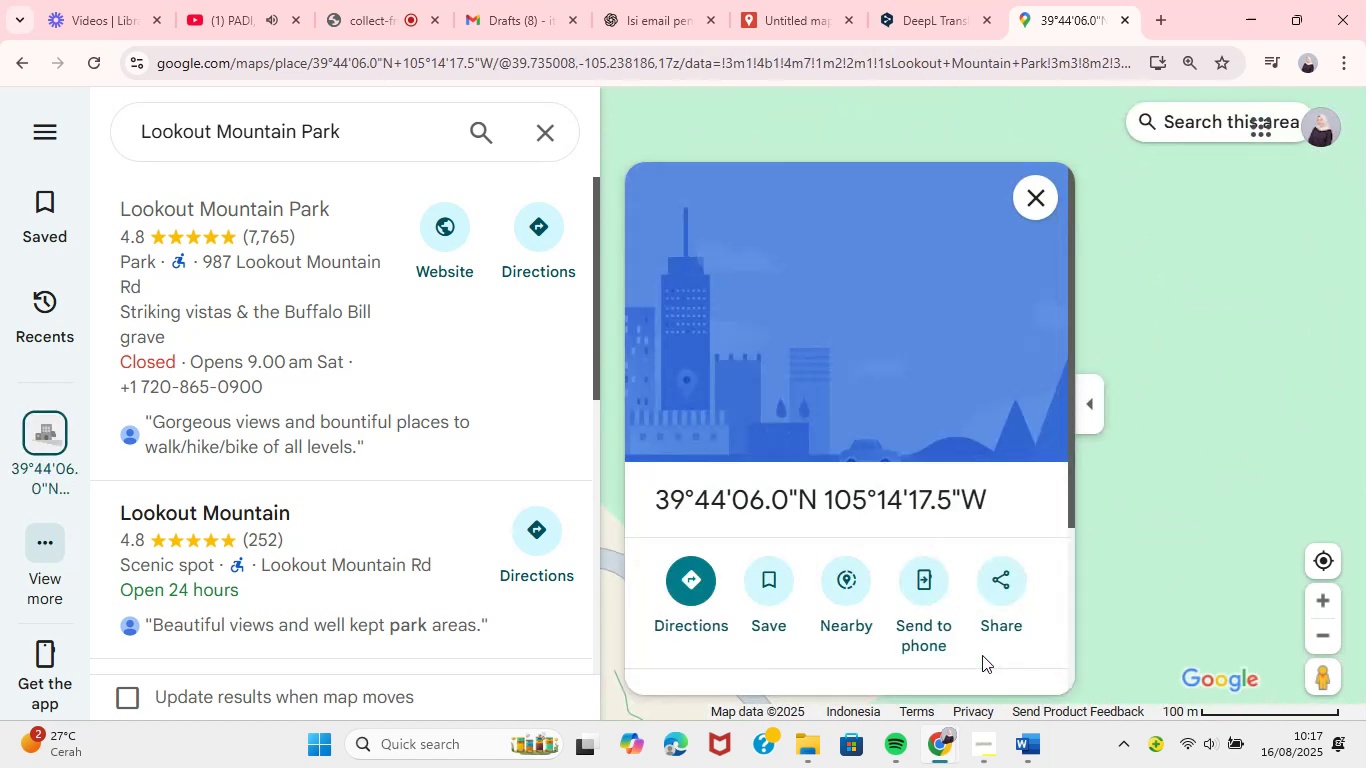 
left_click([809, 499])
 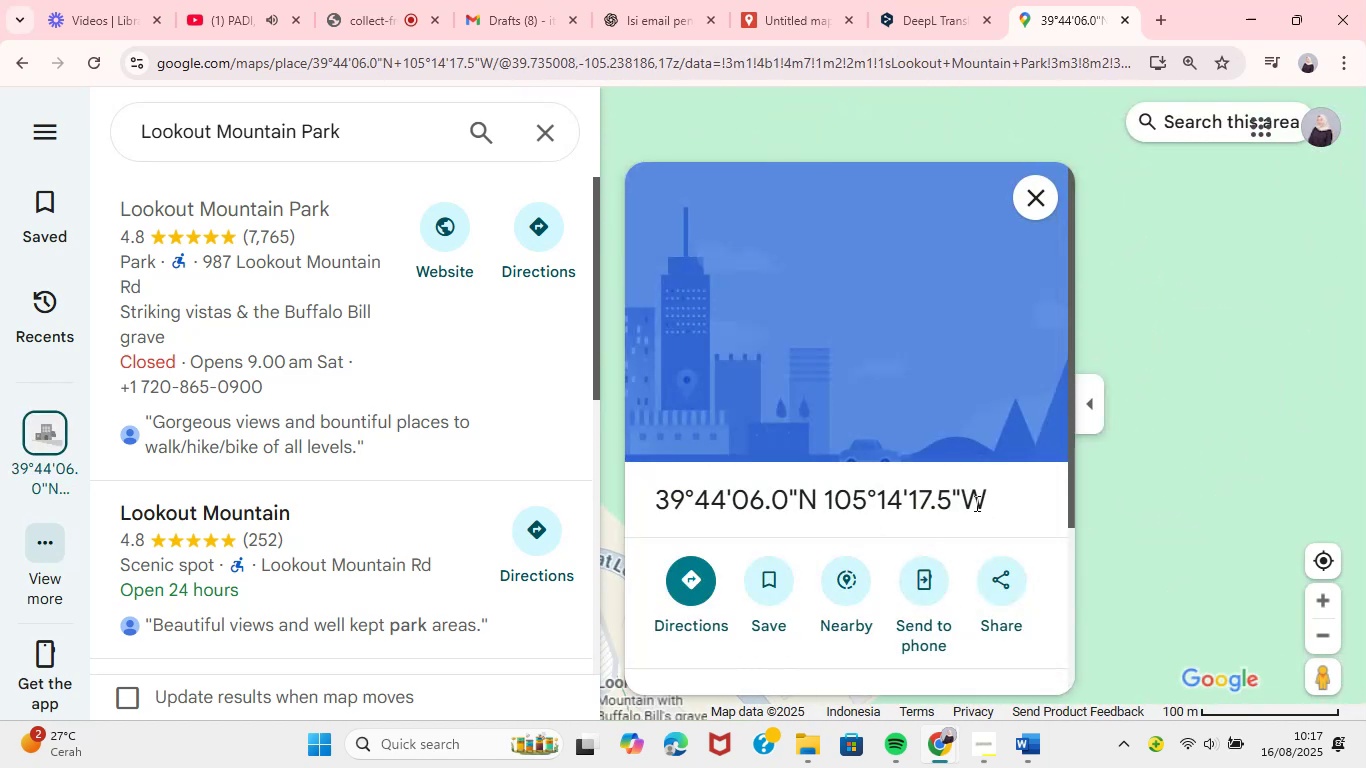 
left_click([975, 503])
 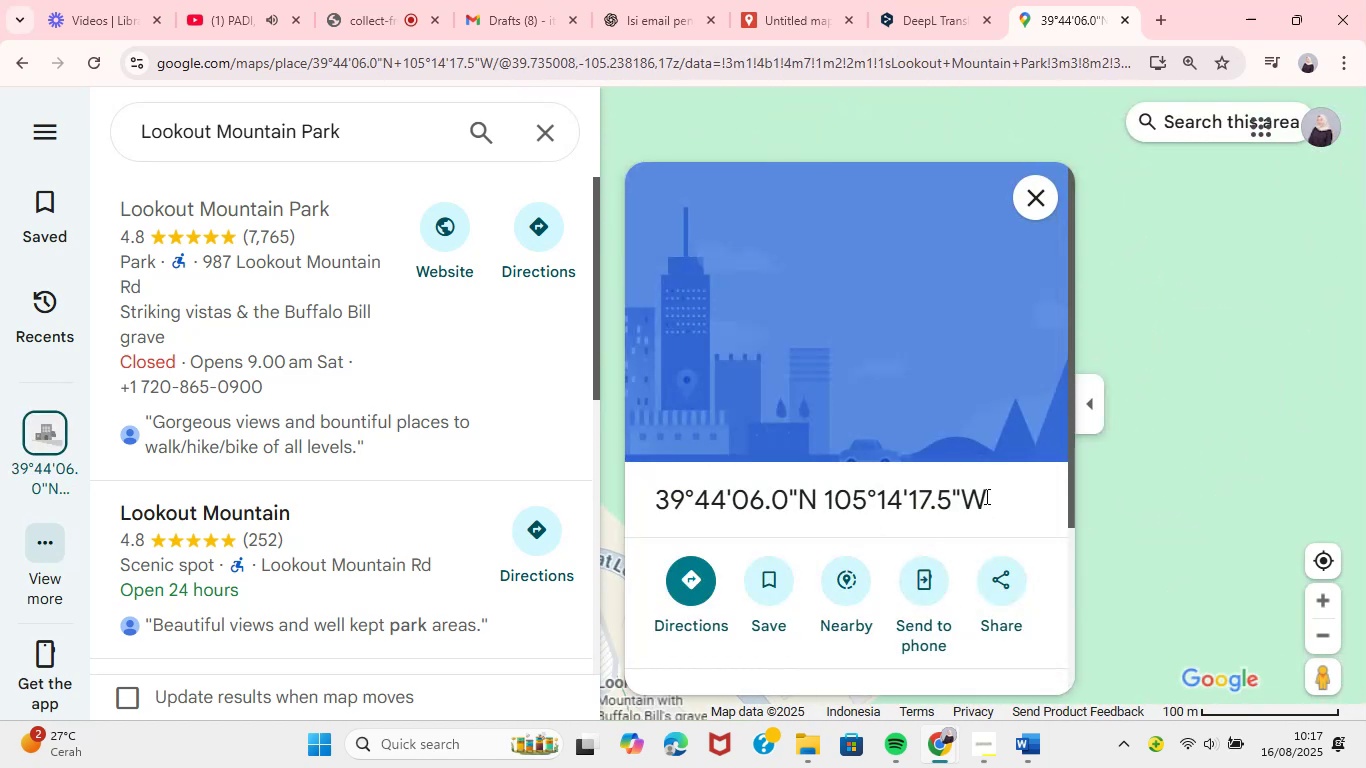 
left_click_drag(start_coordinate=[986, 496], to_coordinate=[637, 465])
 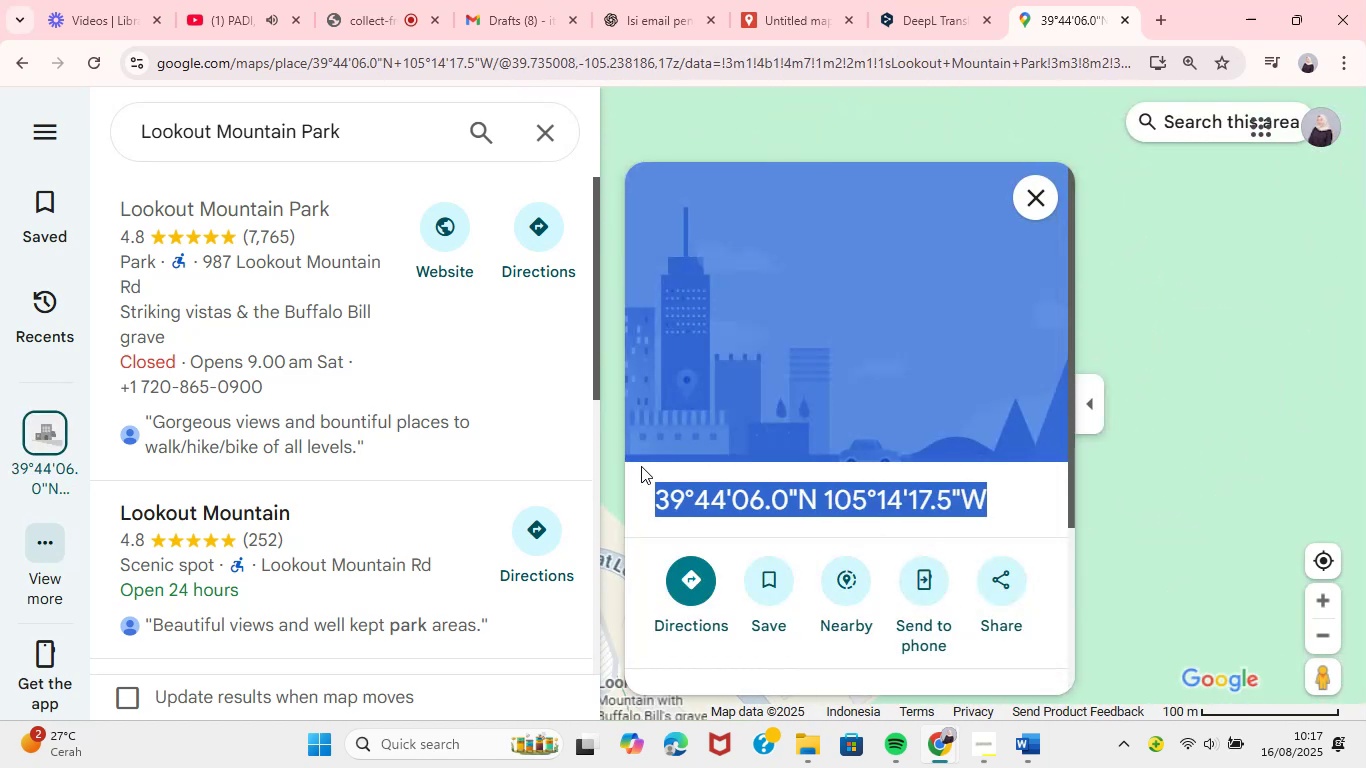 
key(Control+C)
 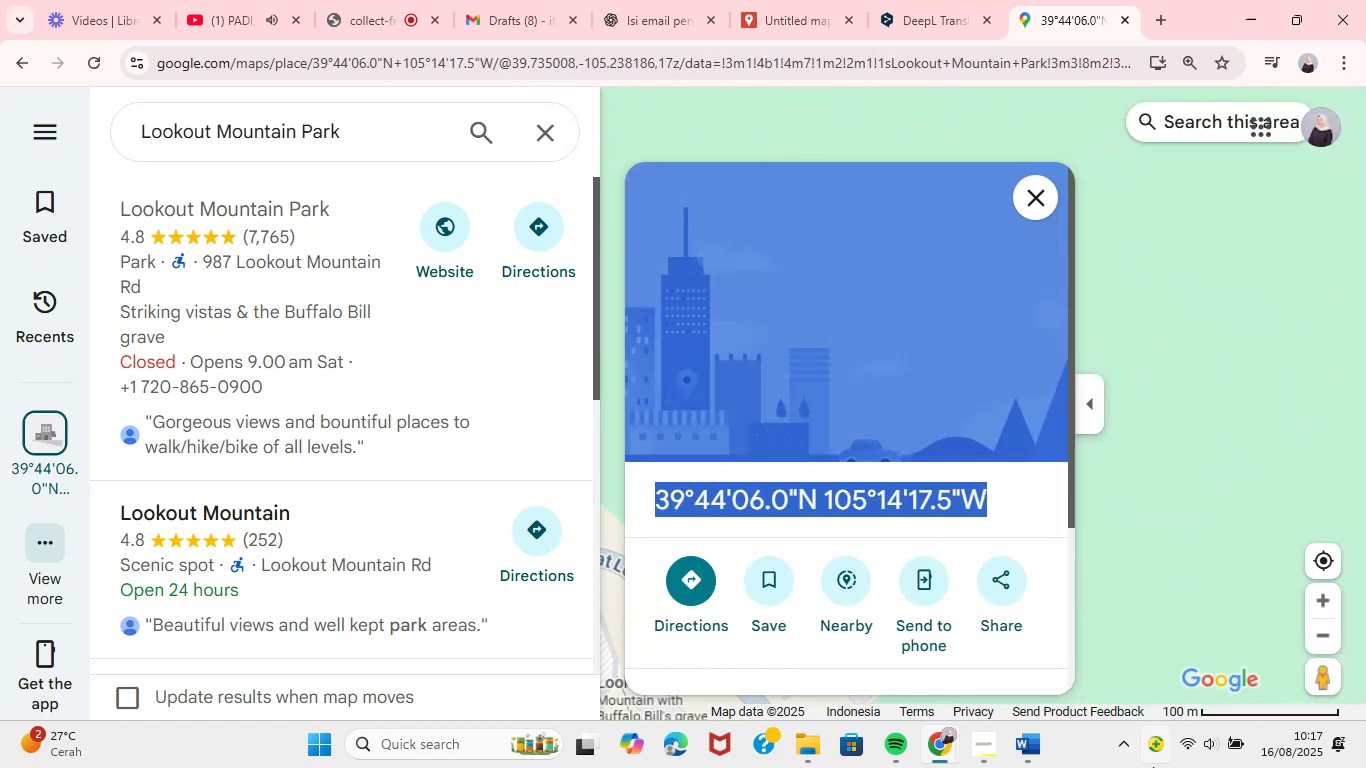 
key(Control+C)
 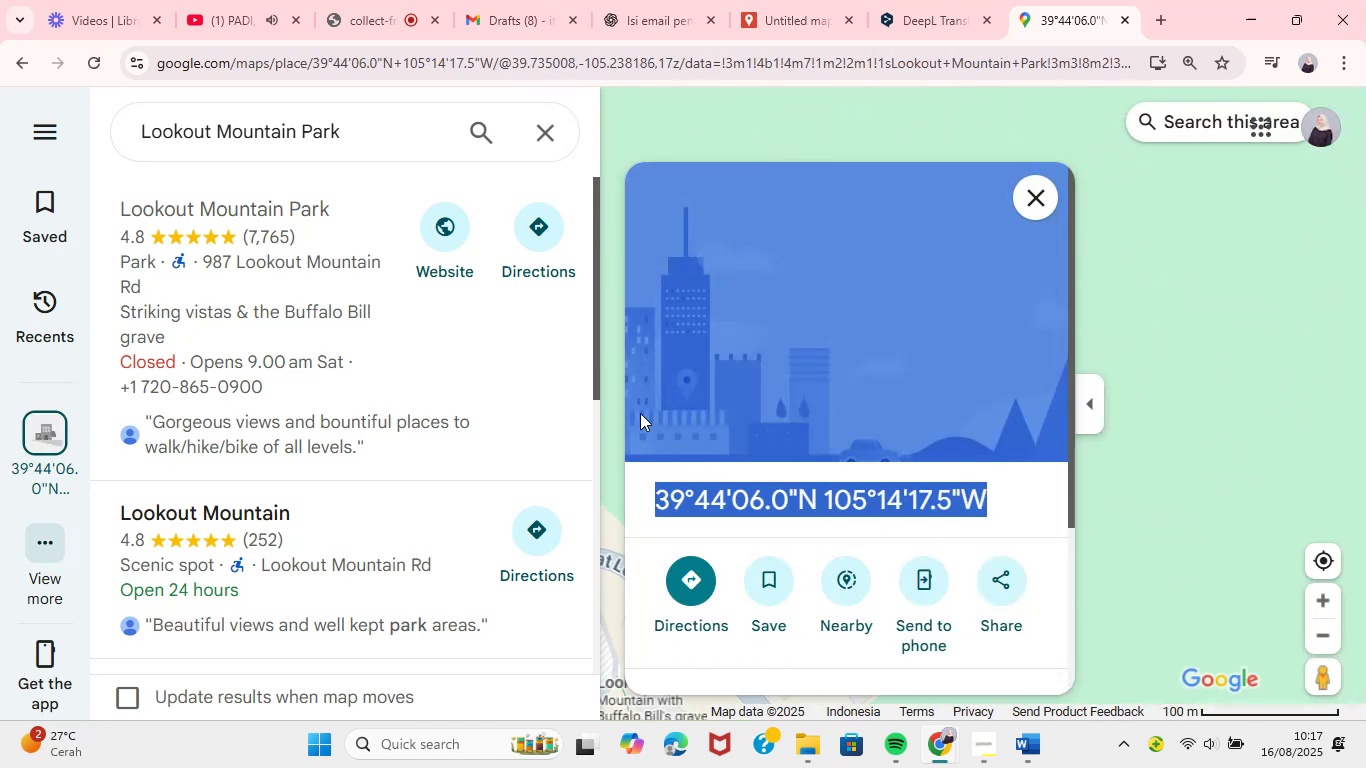 
mouse_move([1028, 721])
 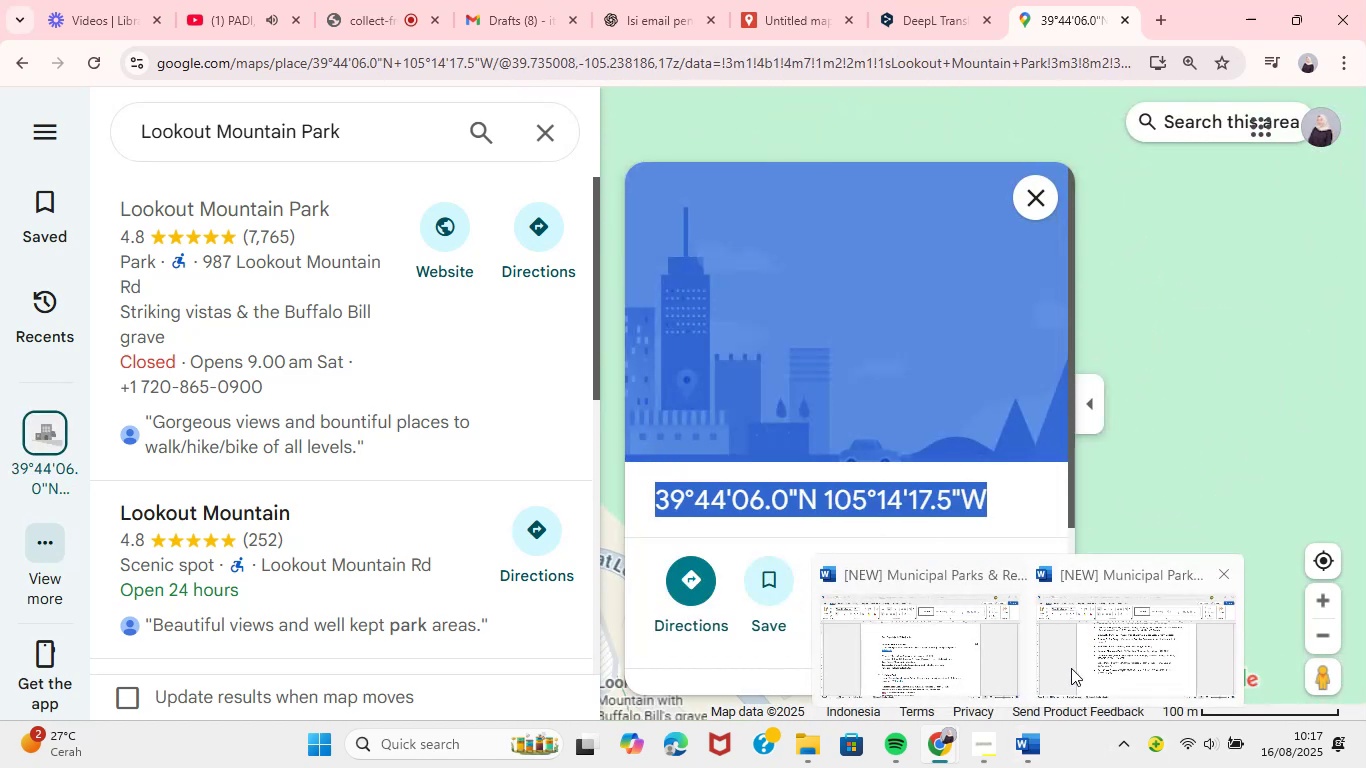 
left_click([1071, 668])
 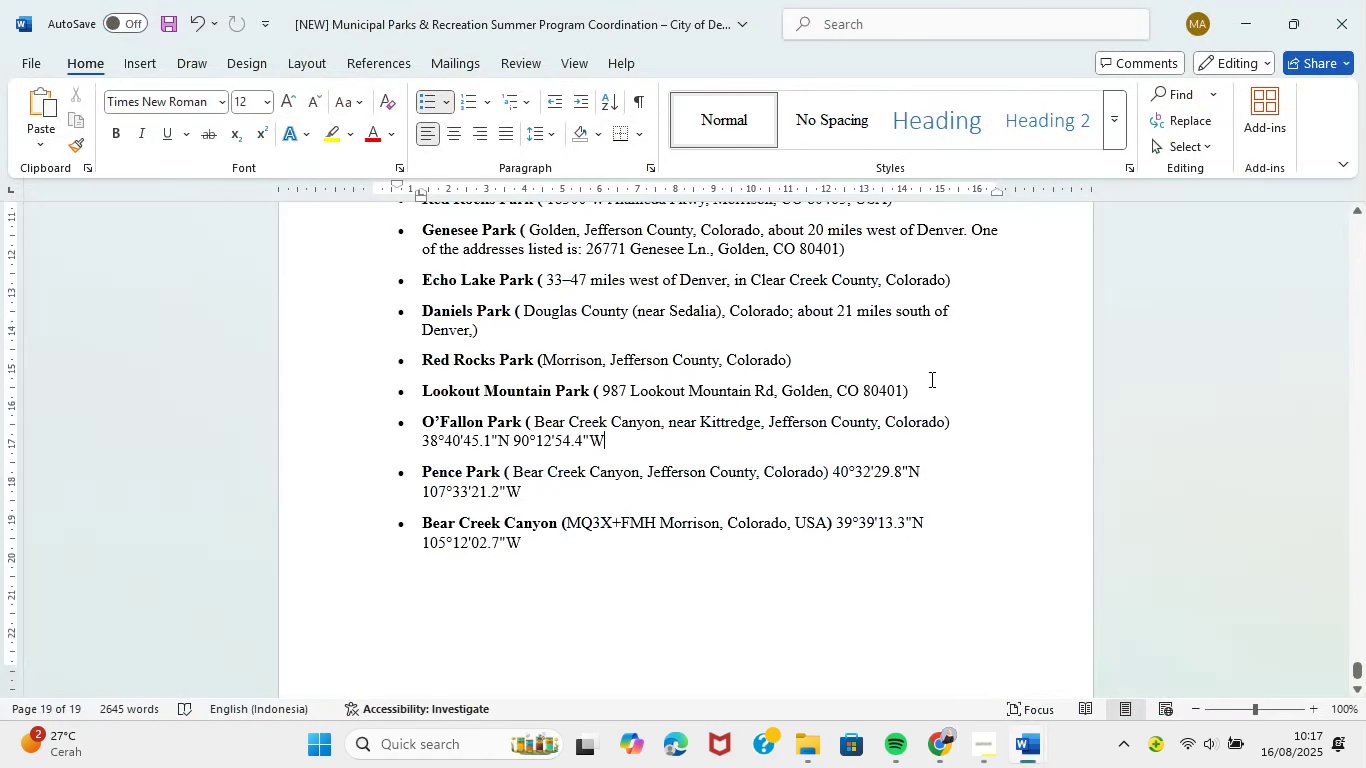 
left_click([930, 379])
 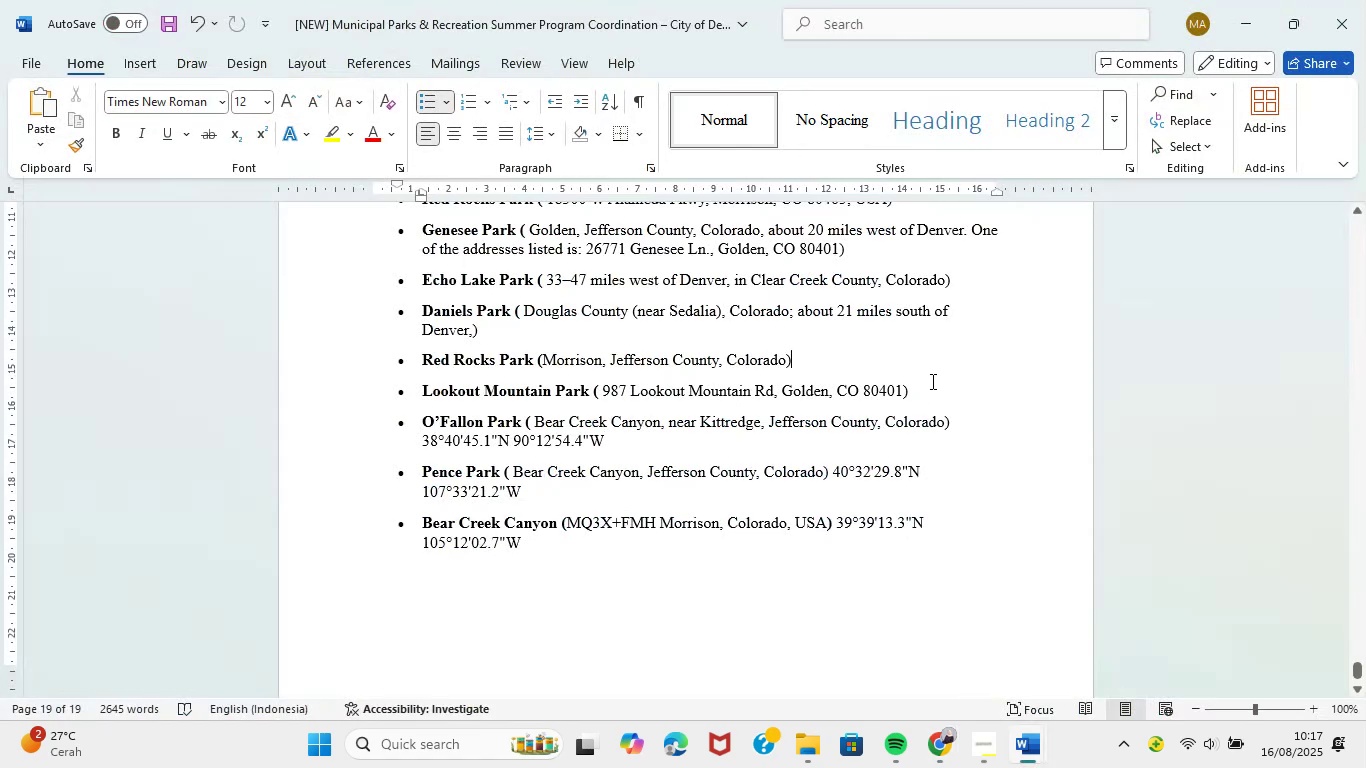 
left_click([931, 381])
 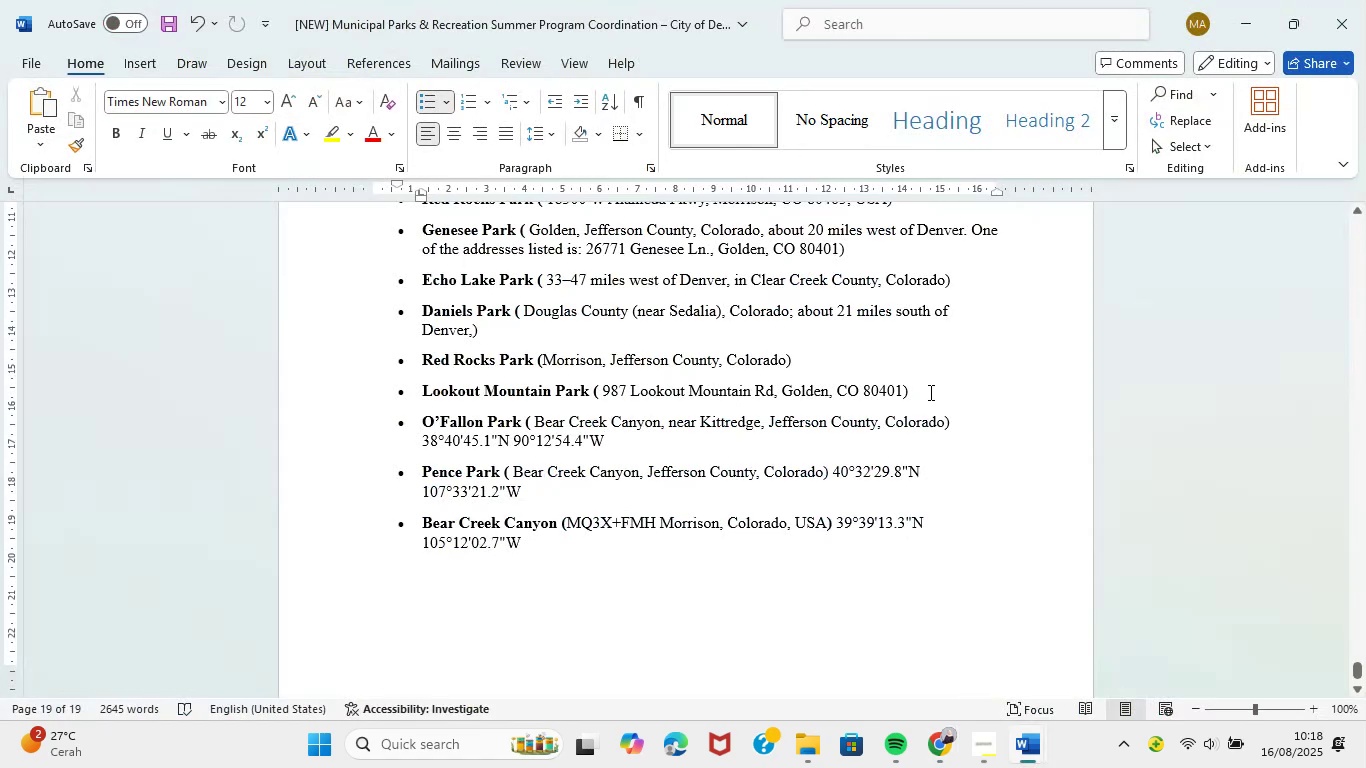 
hold_key(key=ControlLeft, duration=0.65)
 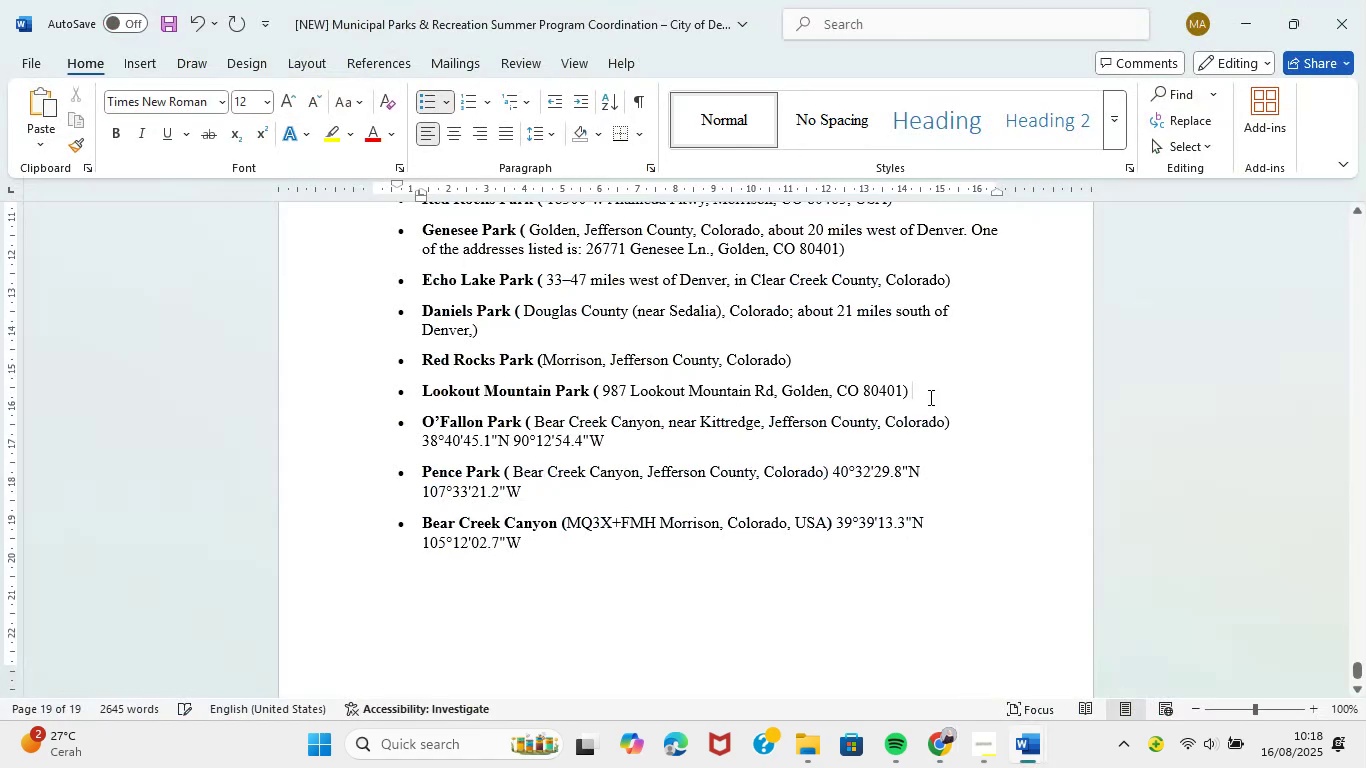 
hold_key(key=V, duration=19.23)
 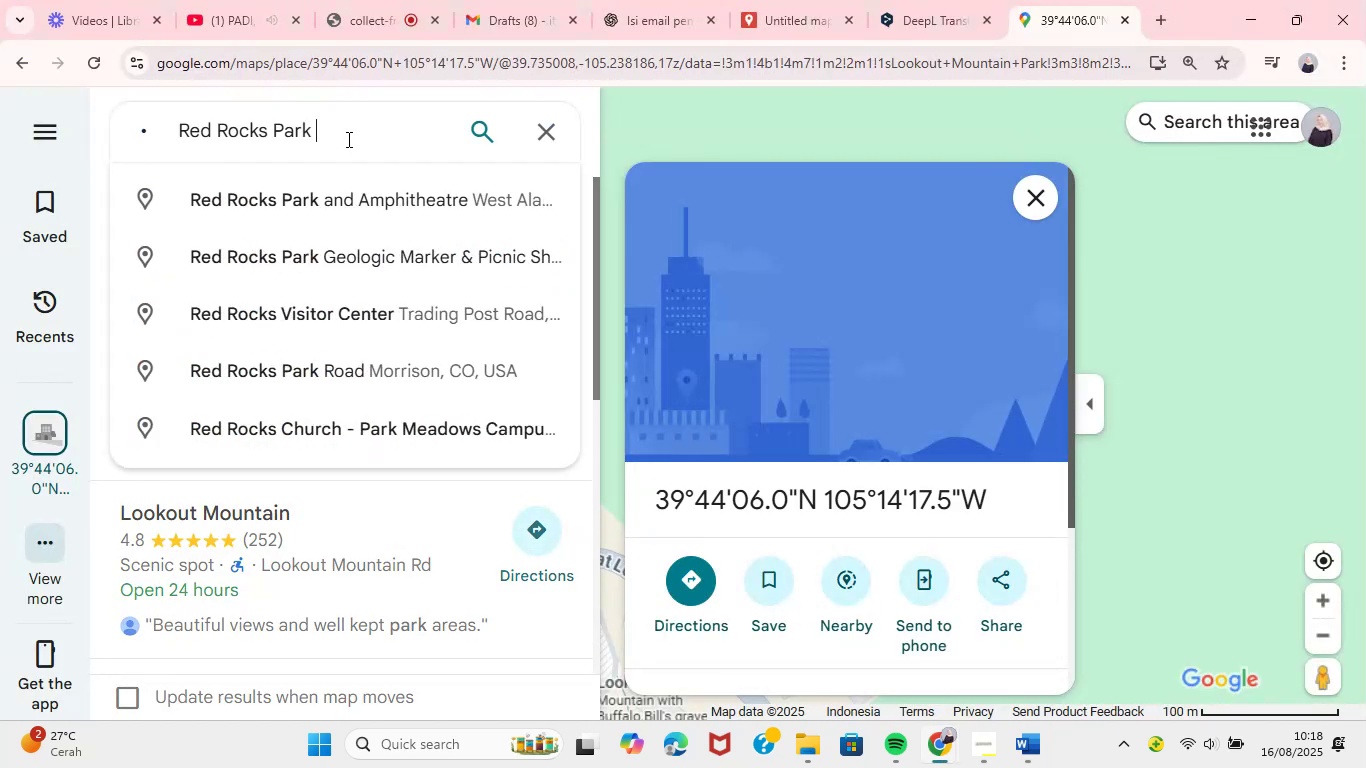 
key(Backspace)
 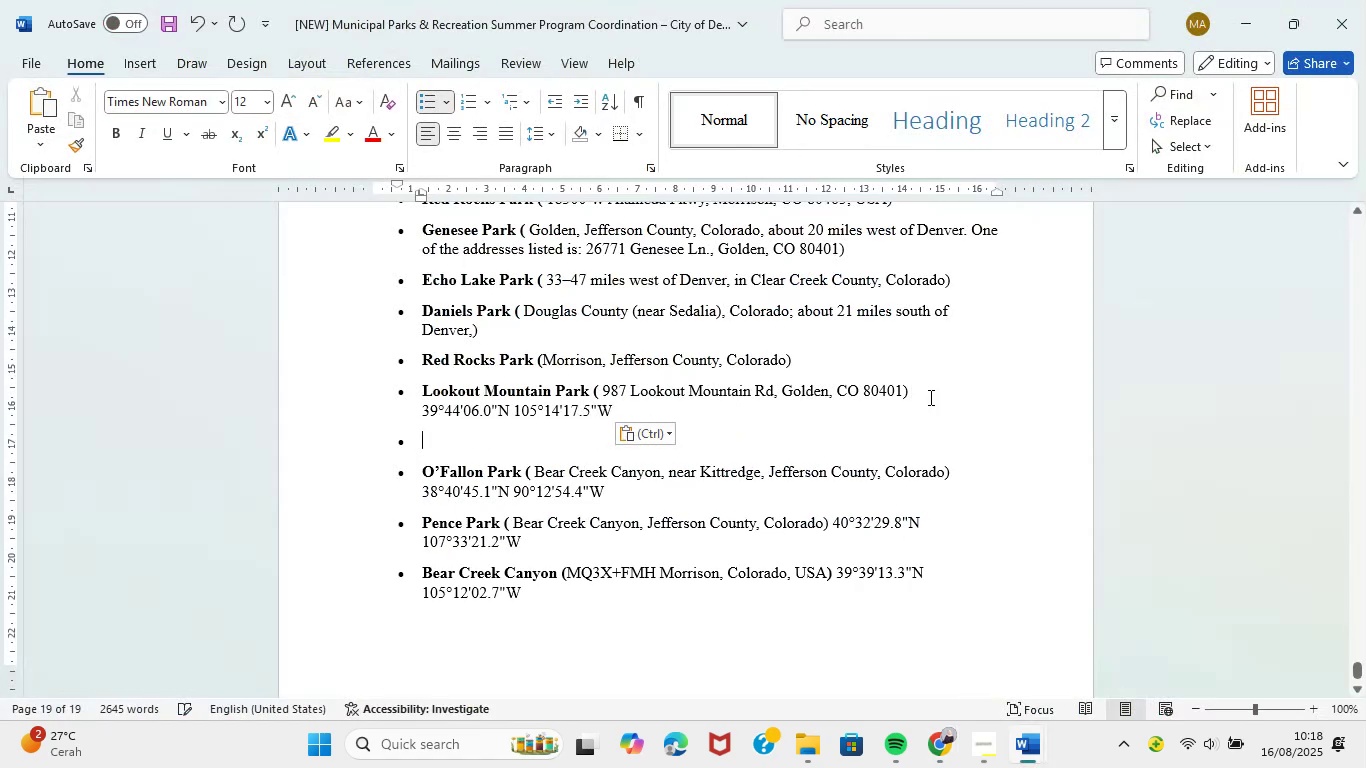 
key(Backspace)
 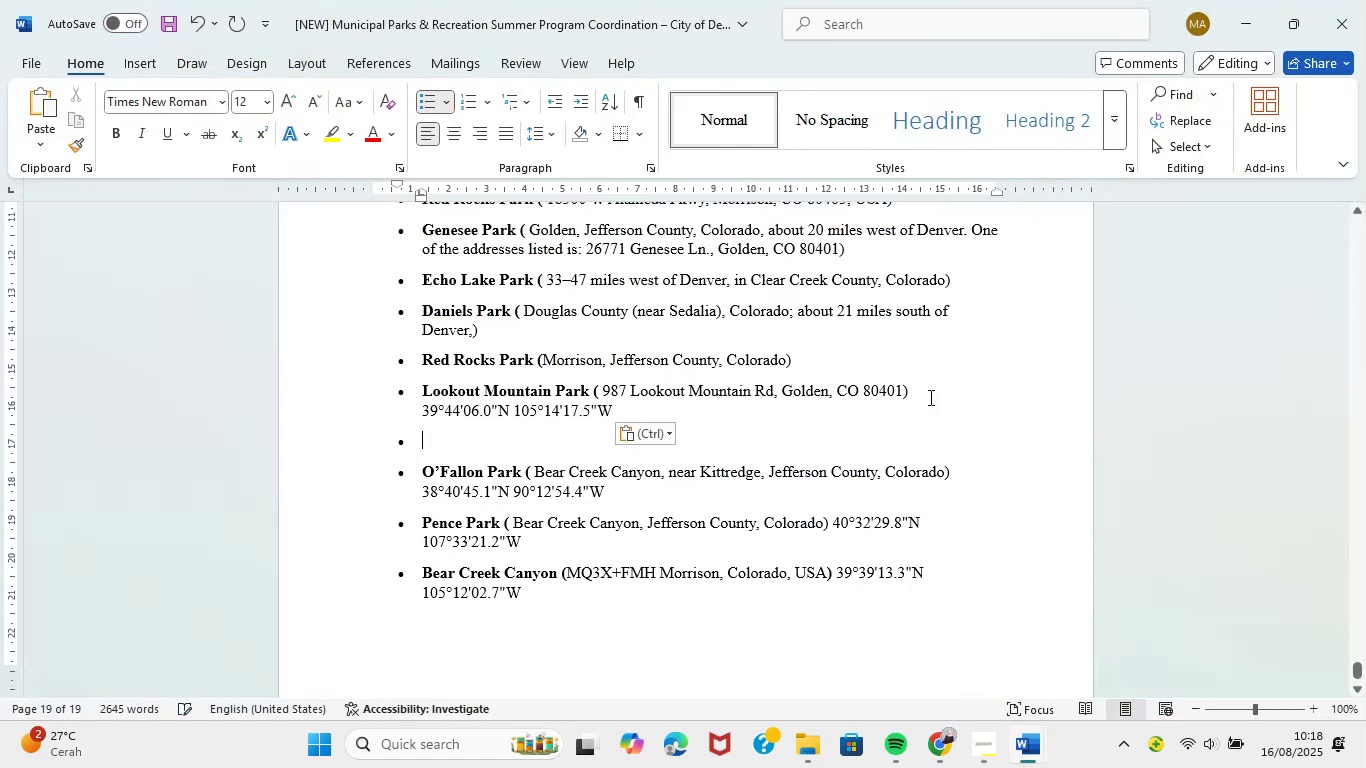 
hold_key(key=Backspace, duration=0.58)
 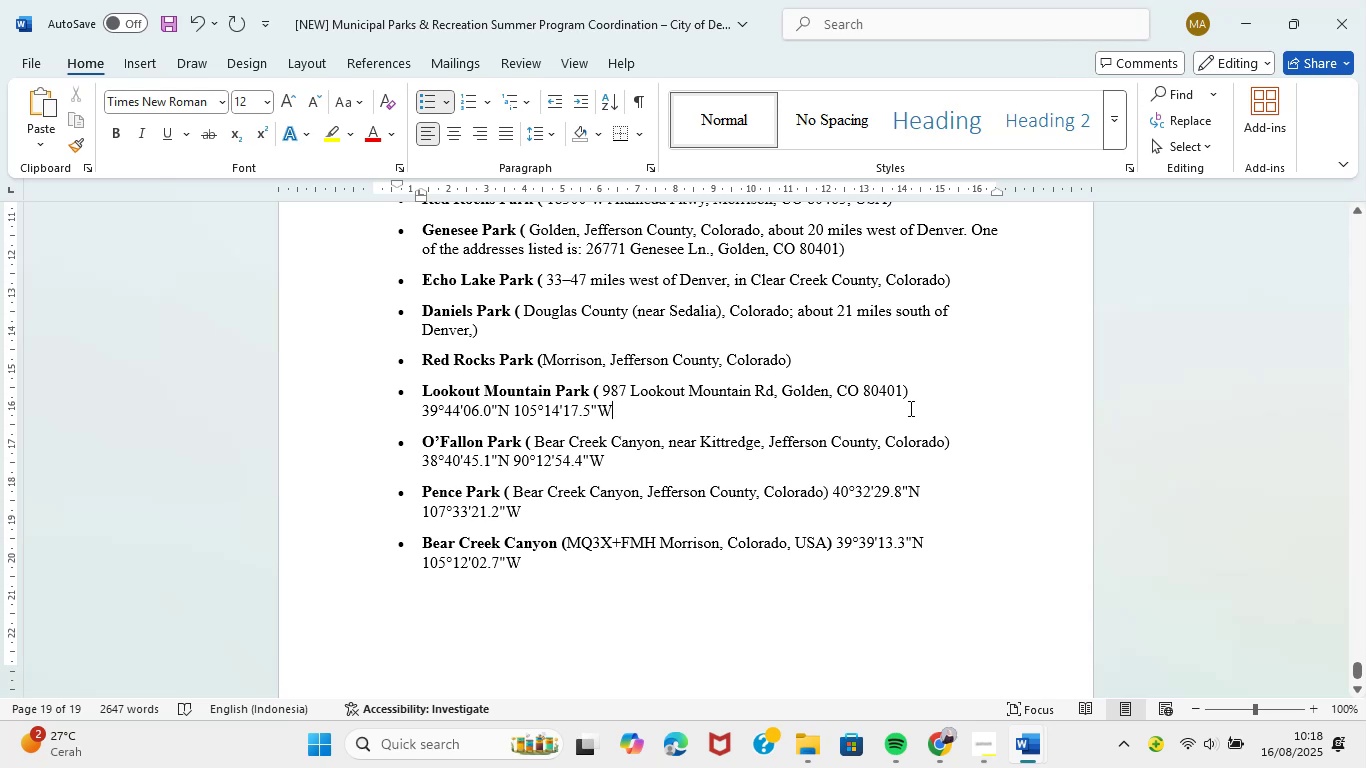 
left_click_drag(start_coordinate=[537, 366], to_coordinate=[433, 358])
 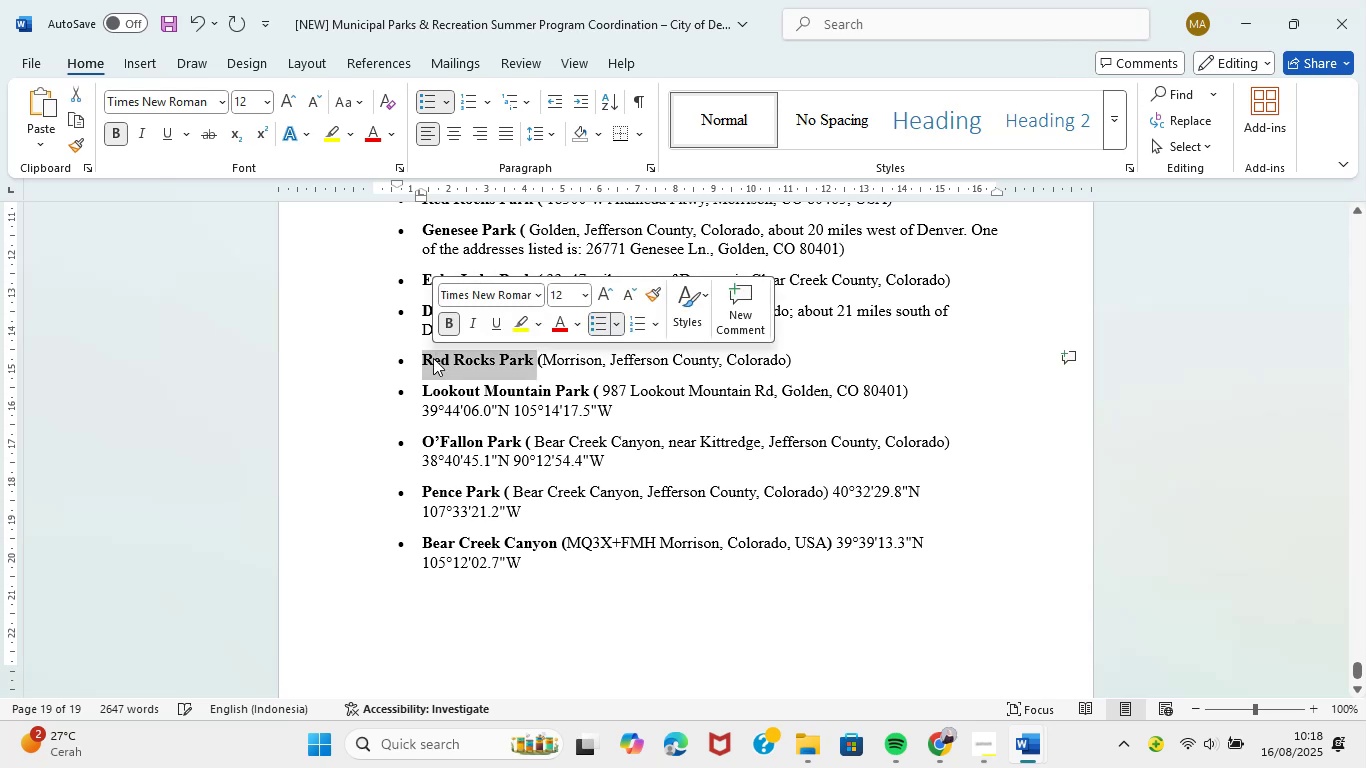 
key(Control+C)
 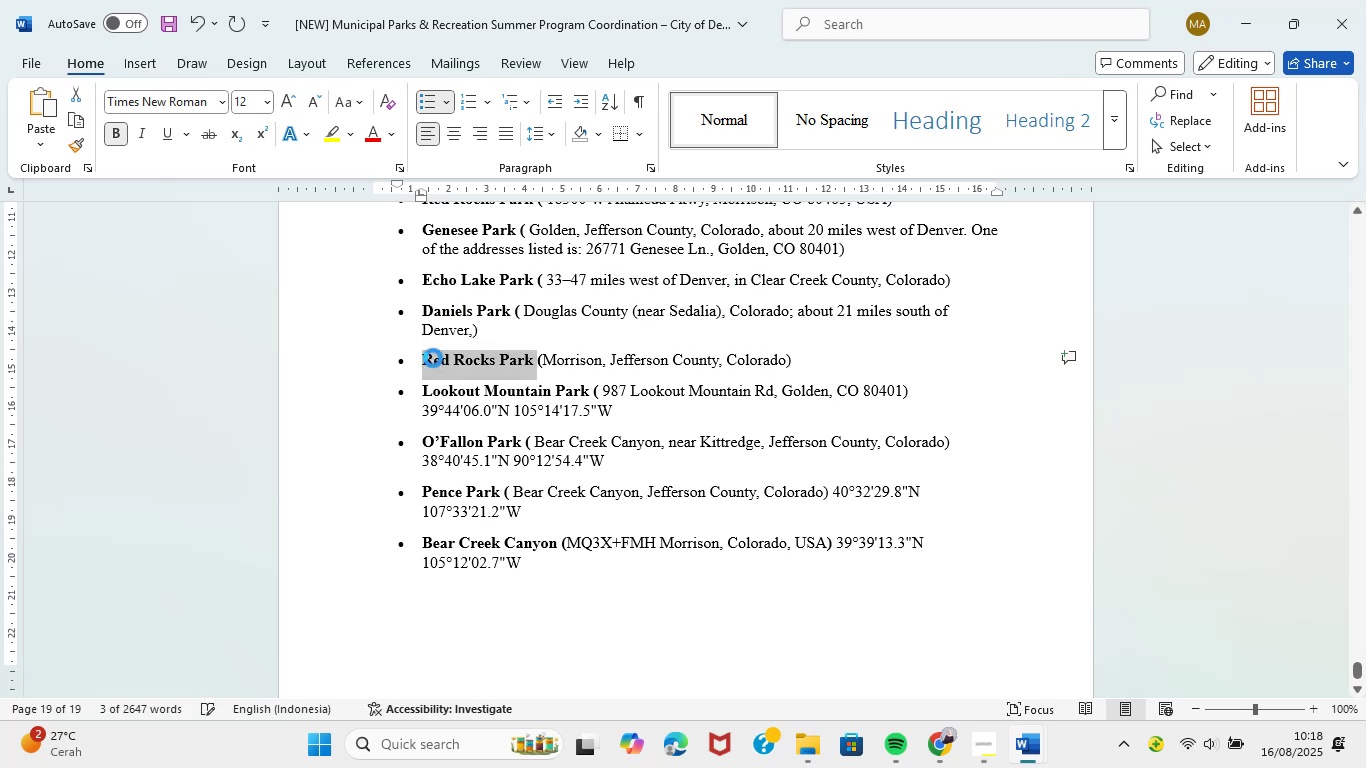 
key(Control+C)
 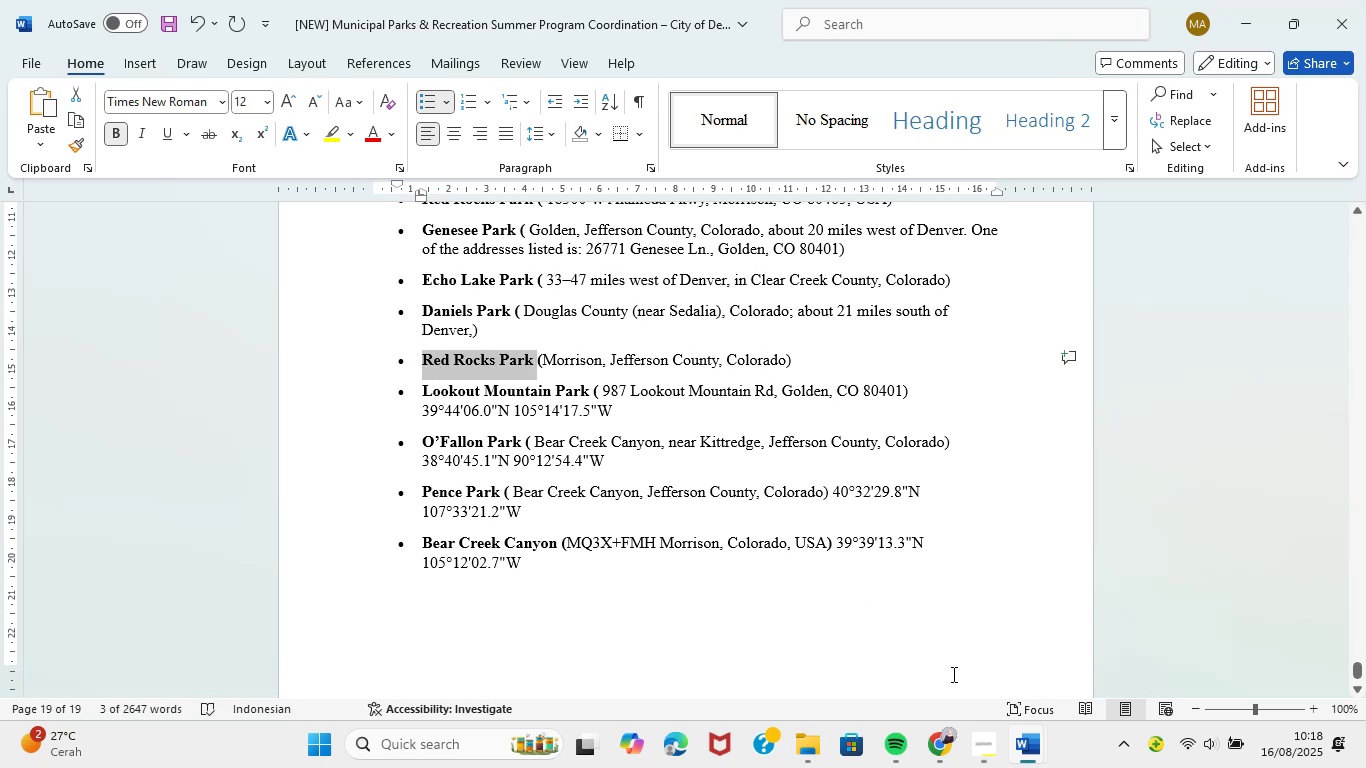 
left_click([946, 767])
 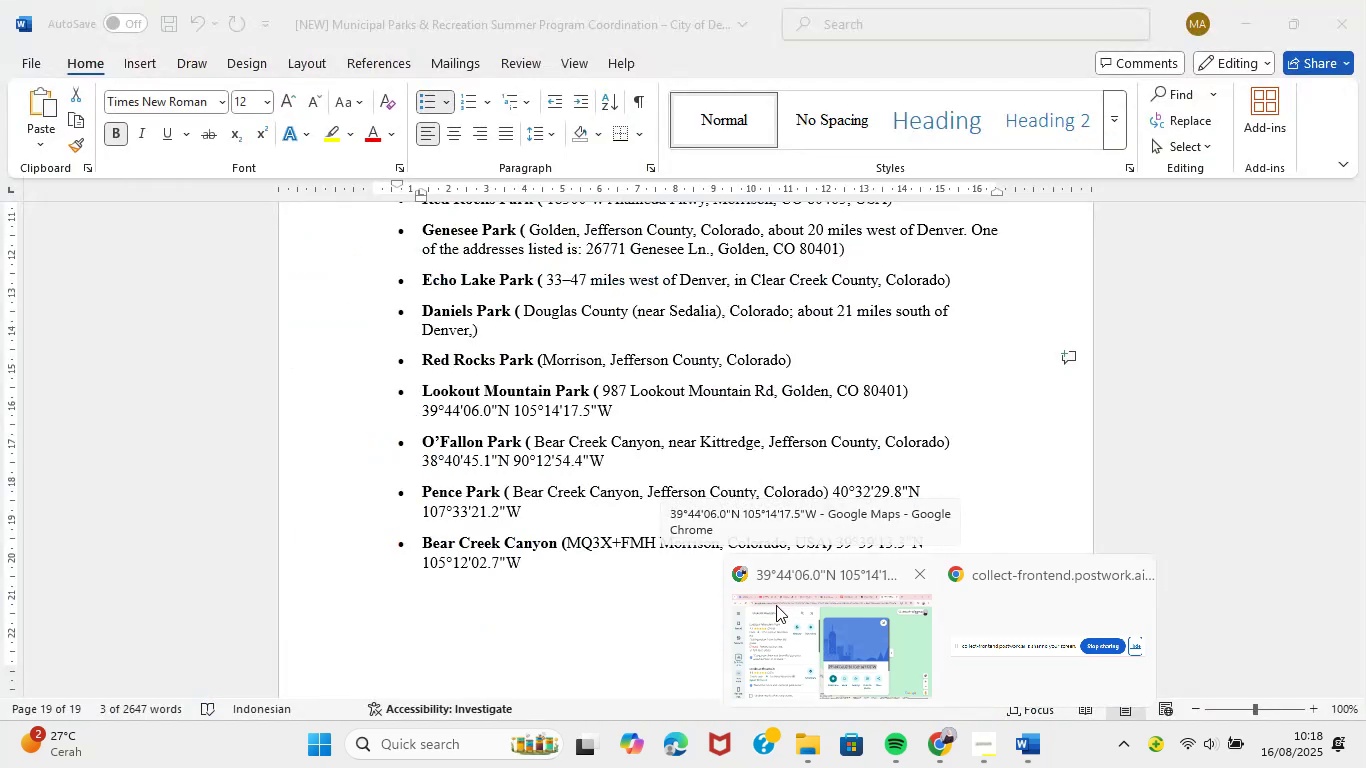 
left_click([347, 139])
 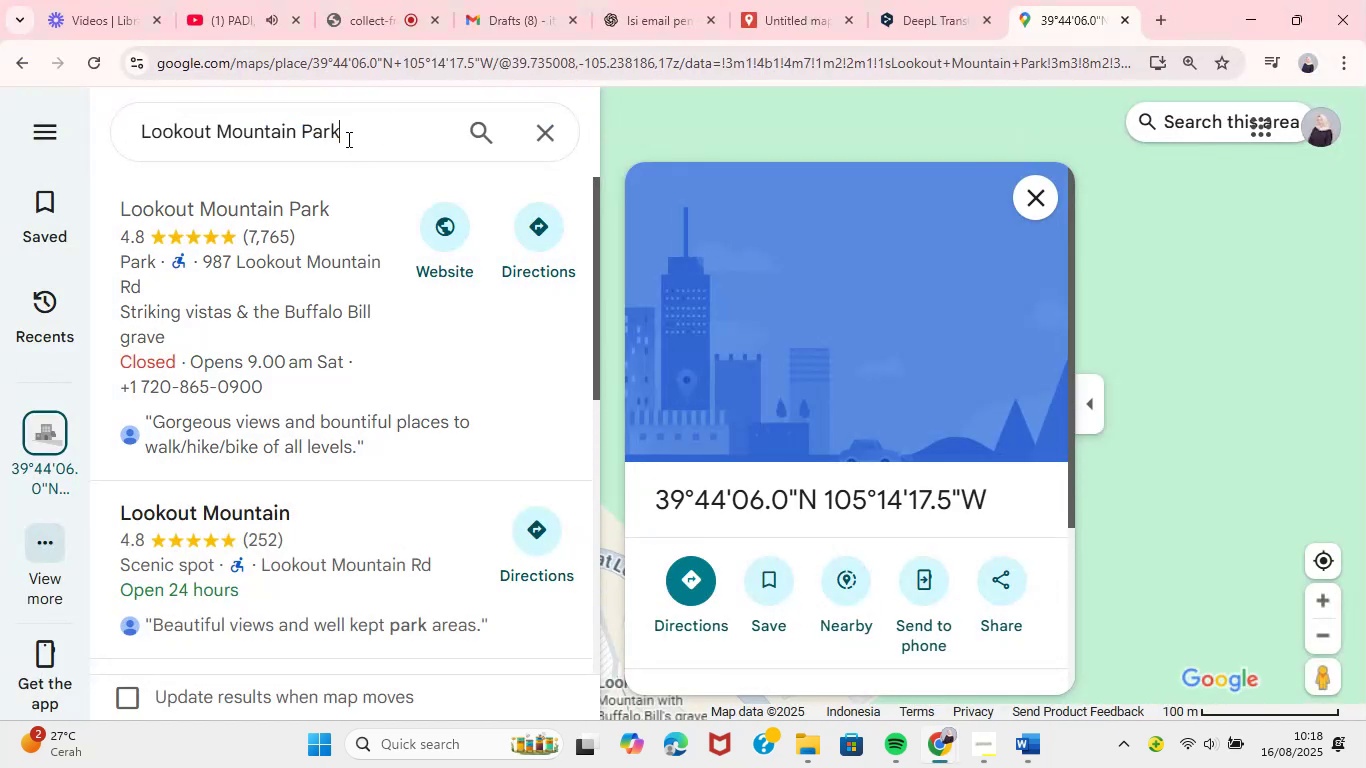 
hold_key(key=ControlLeft, duration=0.68)
 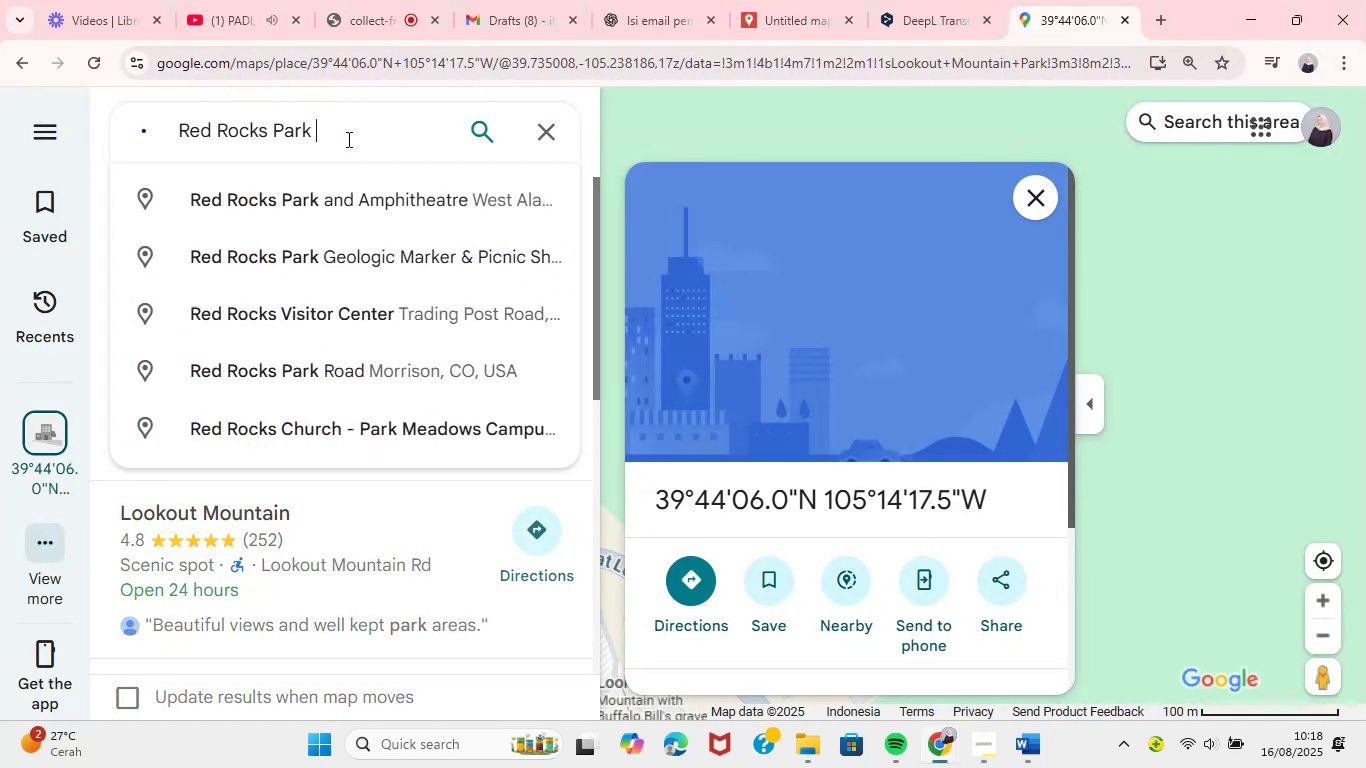 
hold_key(key=A, duration=0.55)
 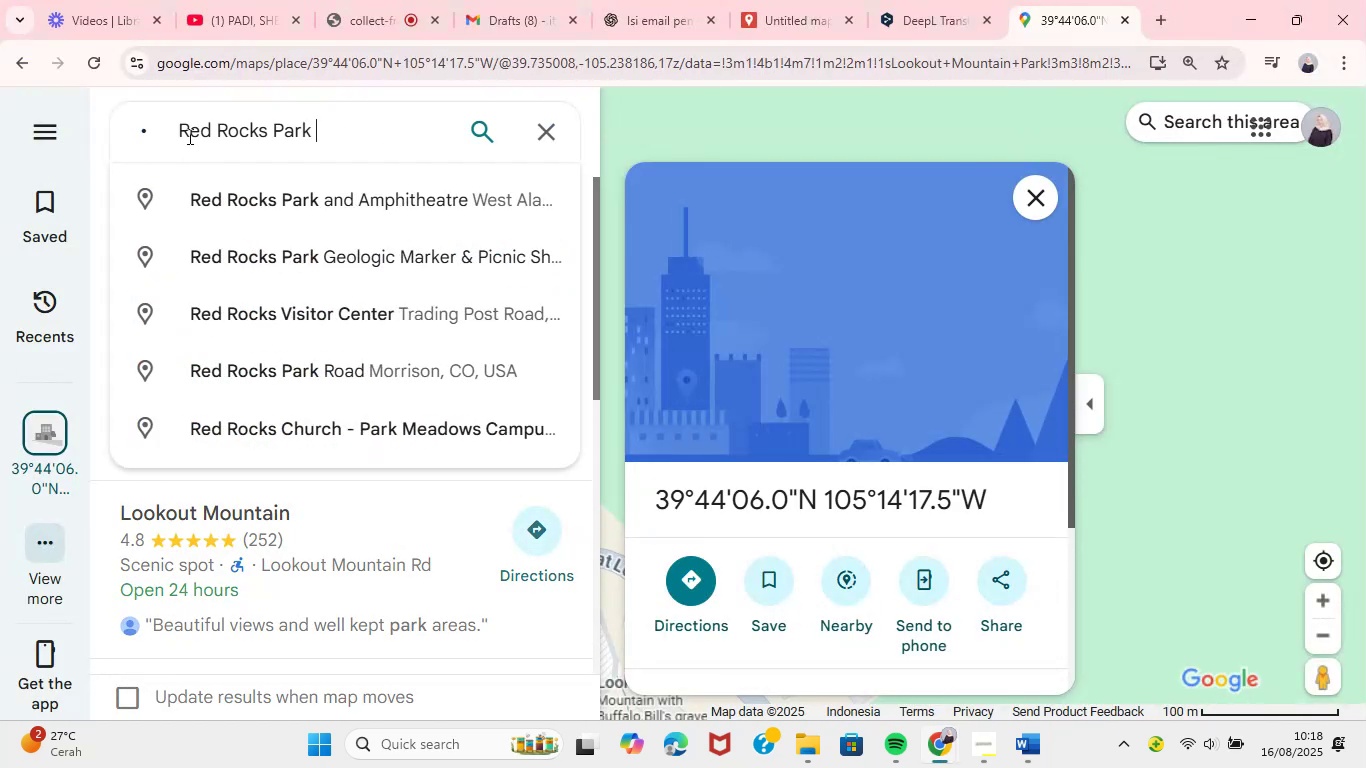 
left_click([181, 129])
 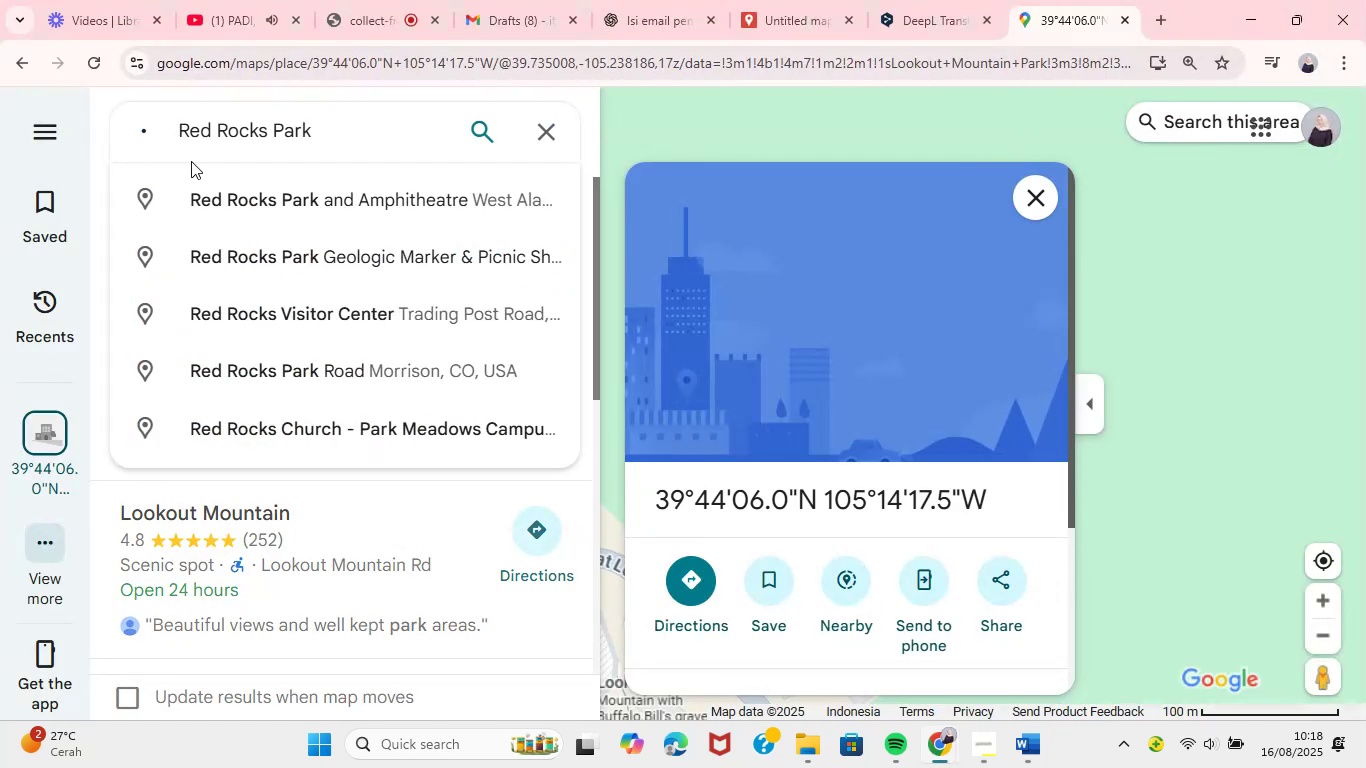 
key(Backspace)
 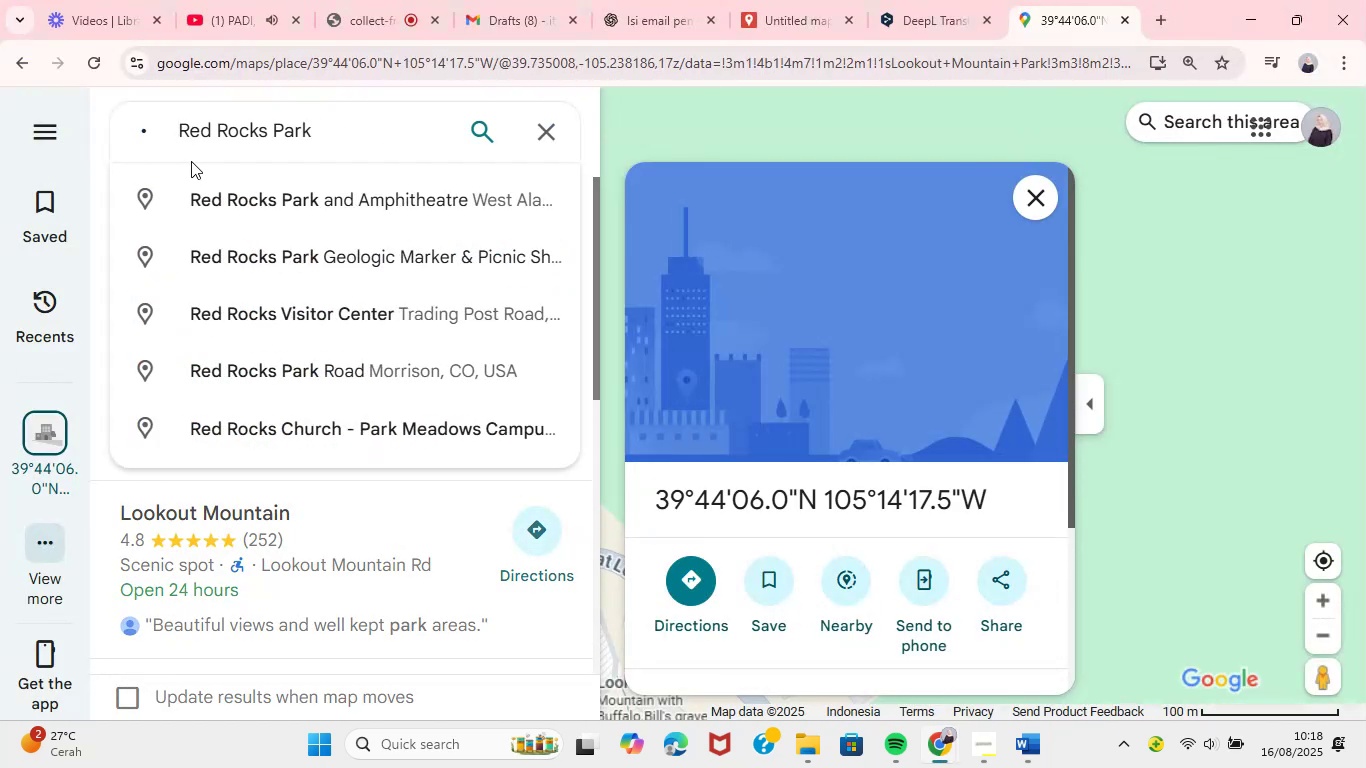 
key(Backspace)
 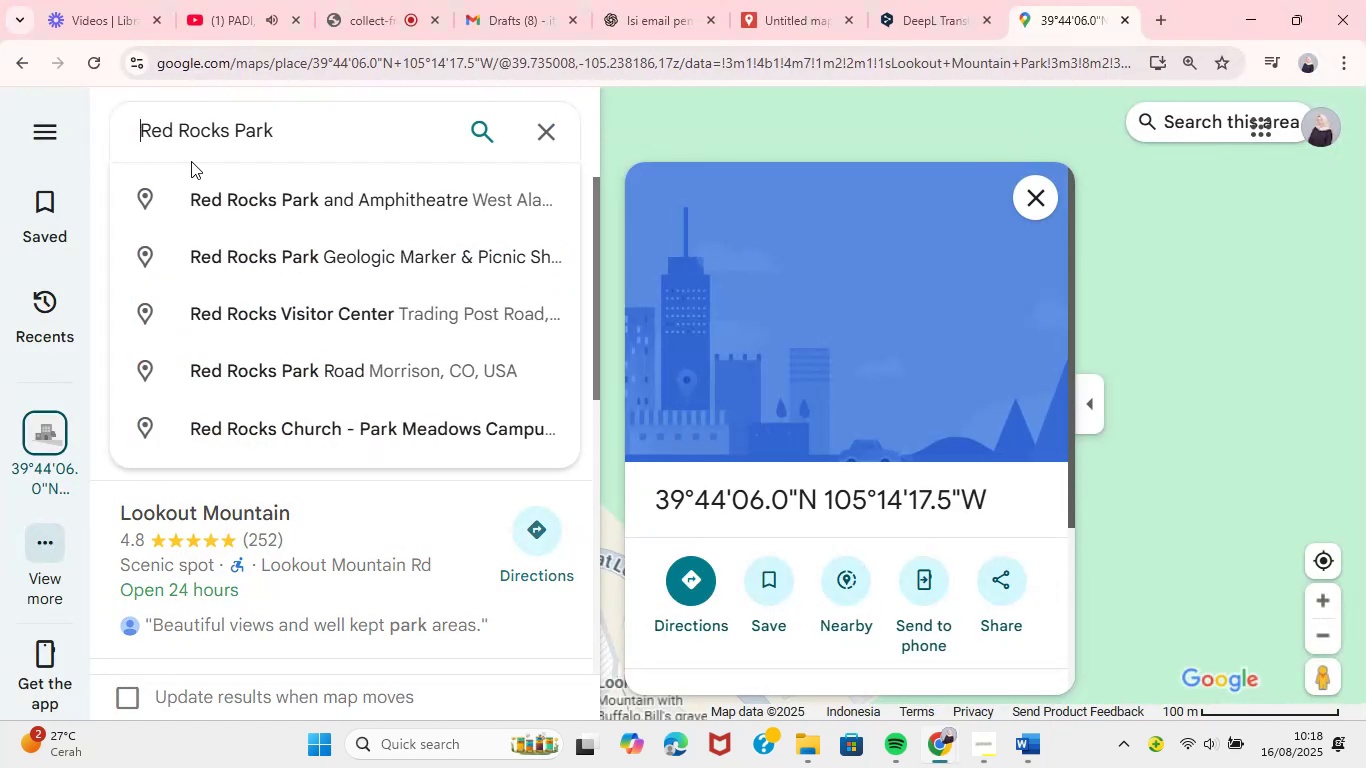 
key(Backspace)
 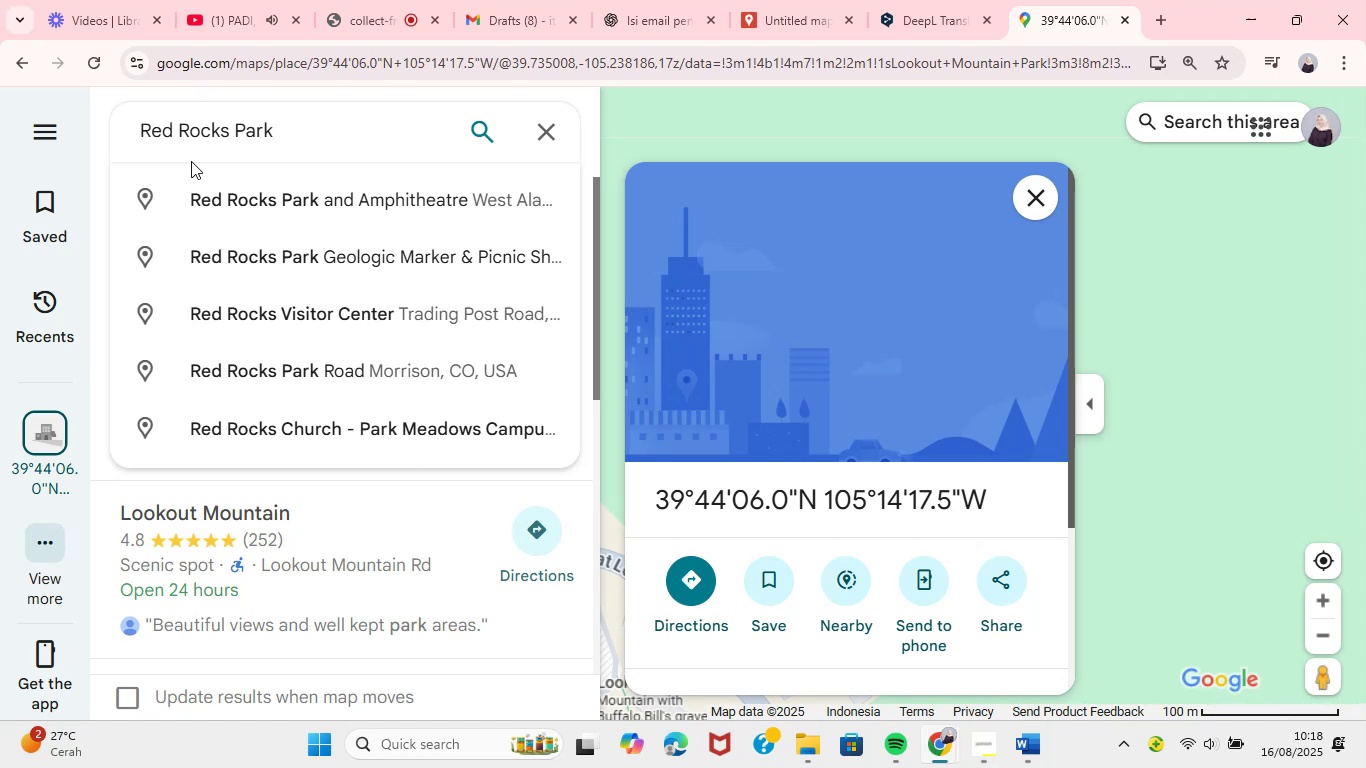 
wait(6.11)
 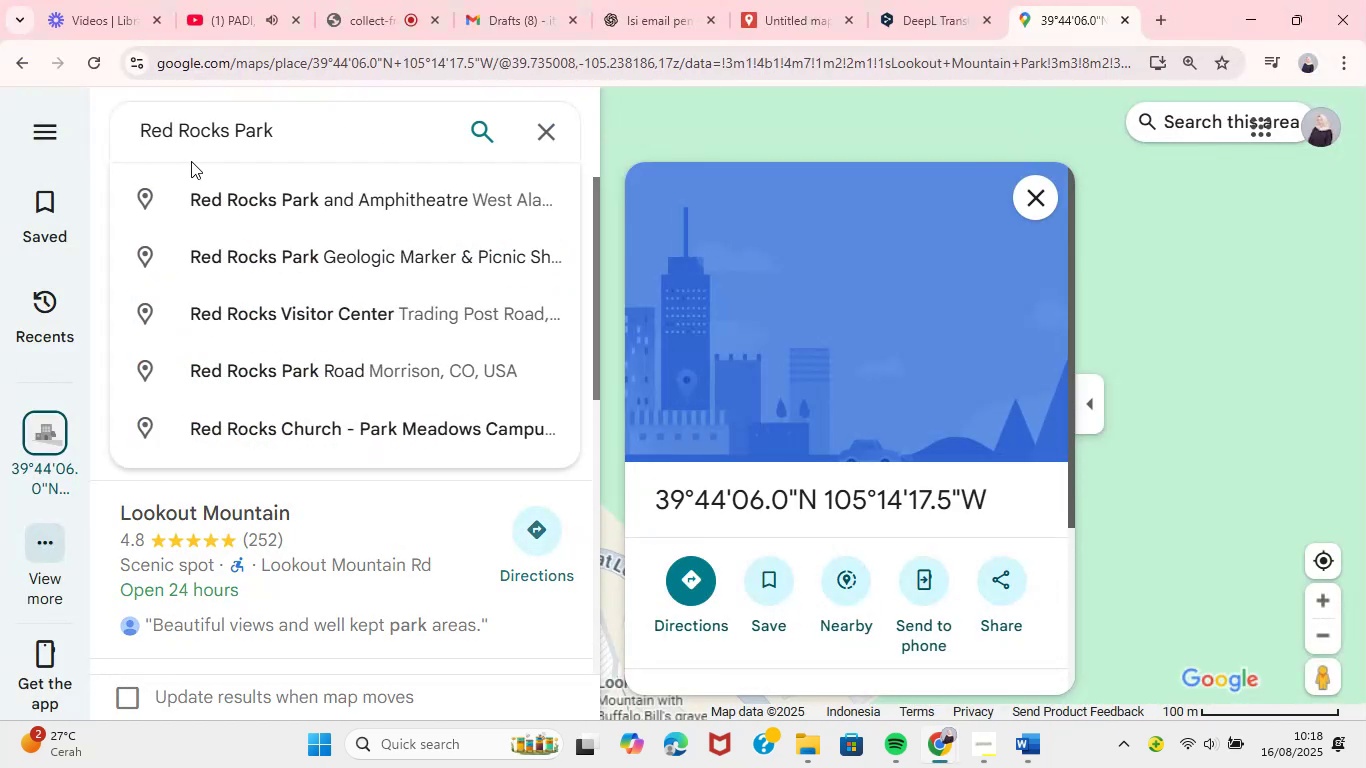 
left_click([328, 135])
 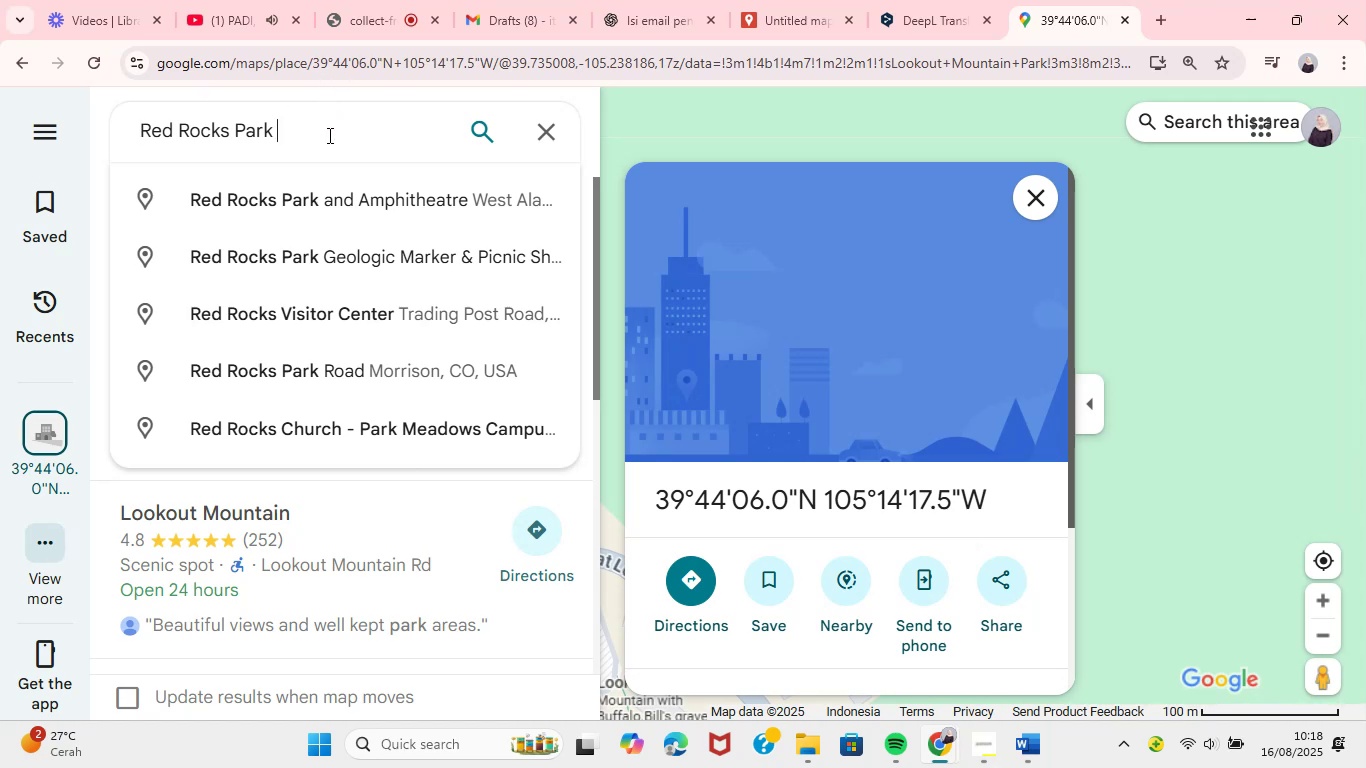 
hold_key(key=Enter, duration=0.34)
 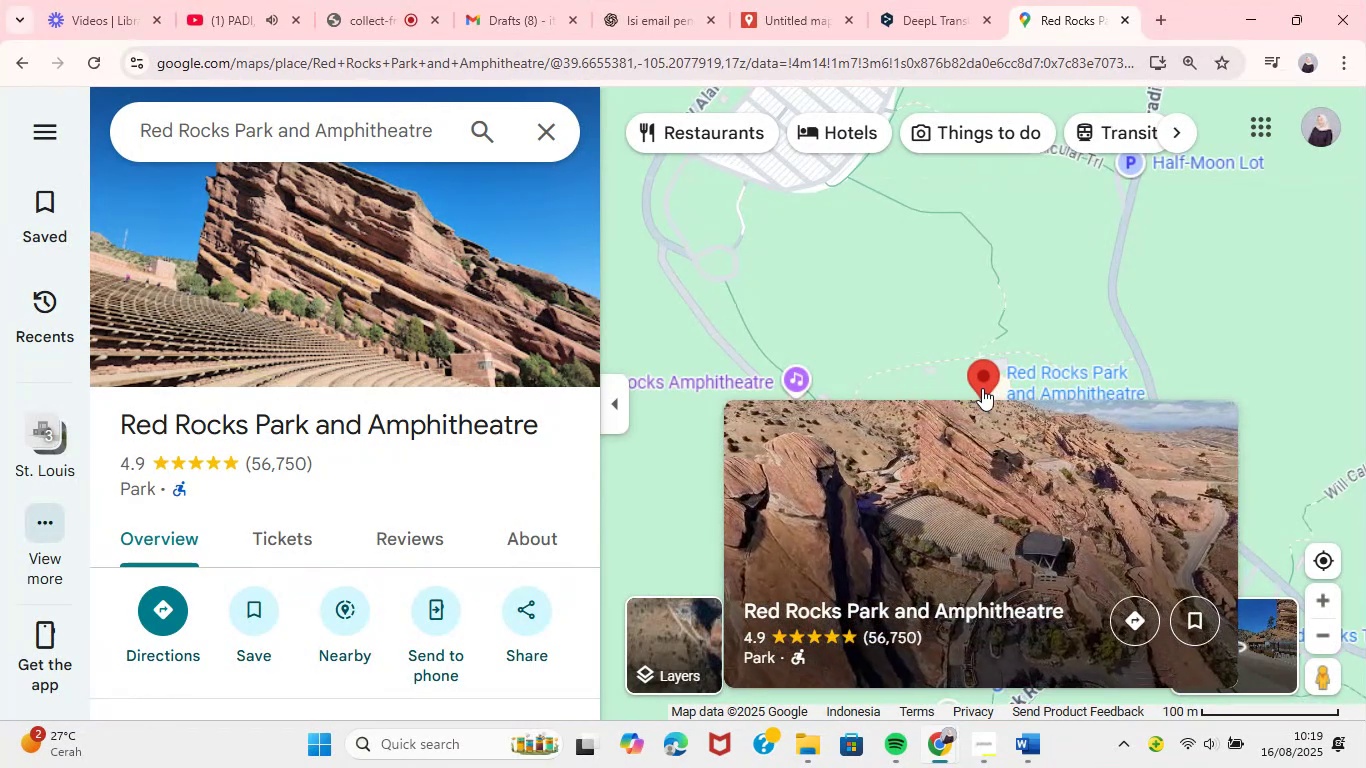 
wait(54.69)
 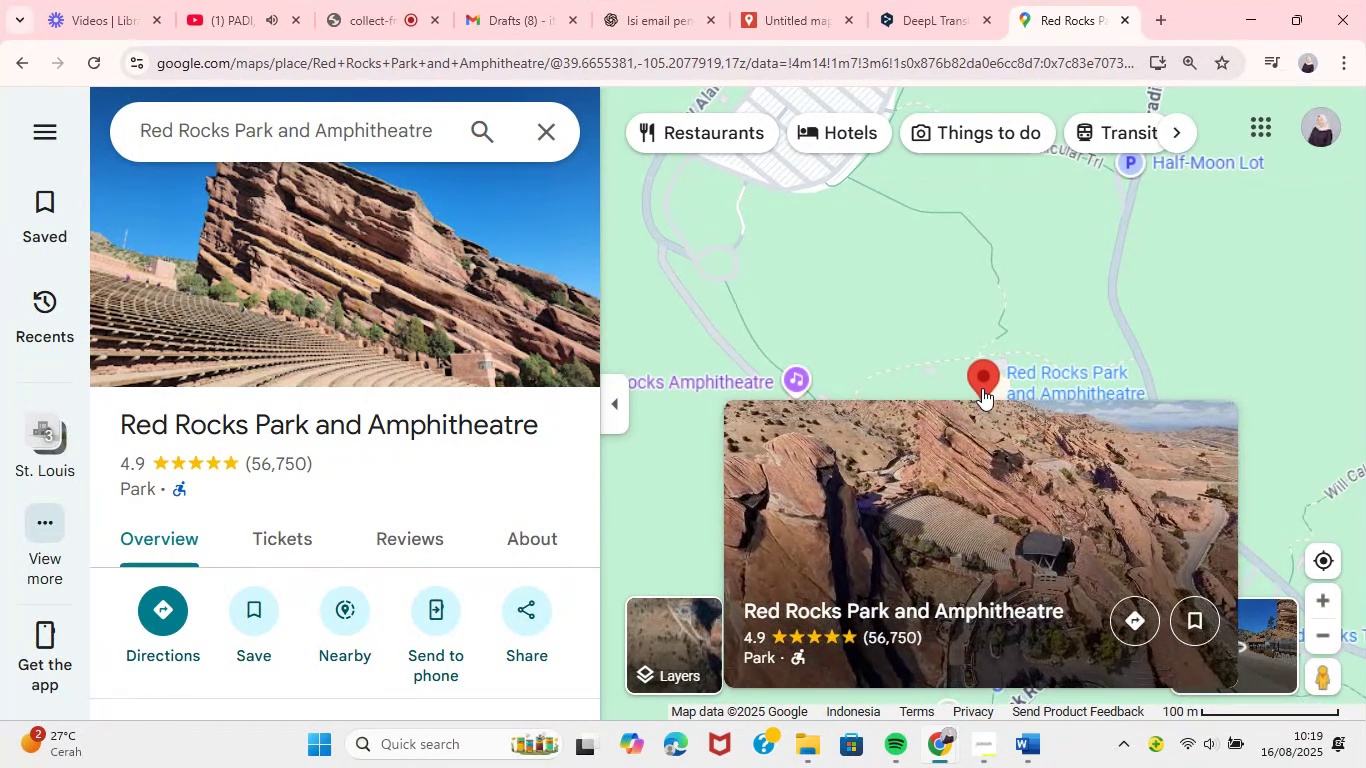 
left_click([976, 376])
 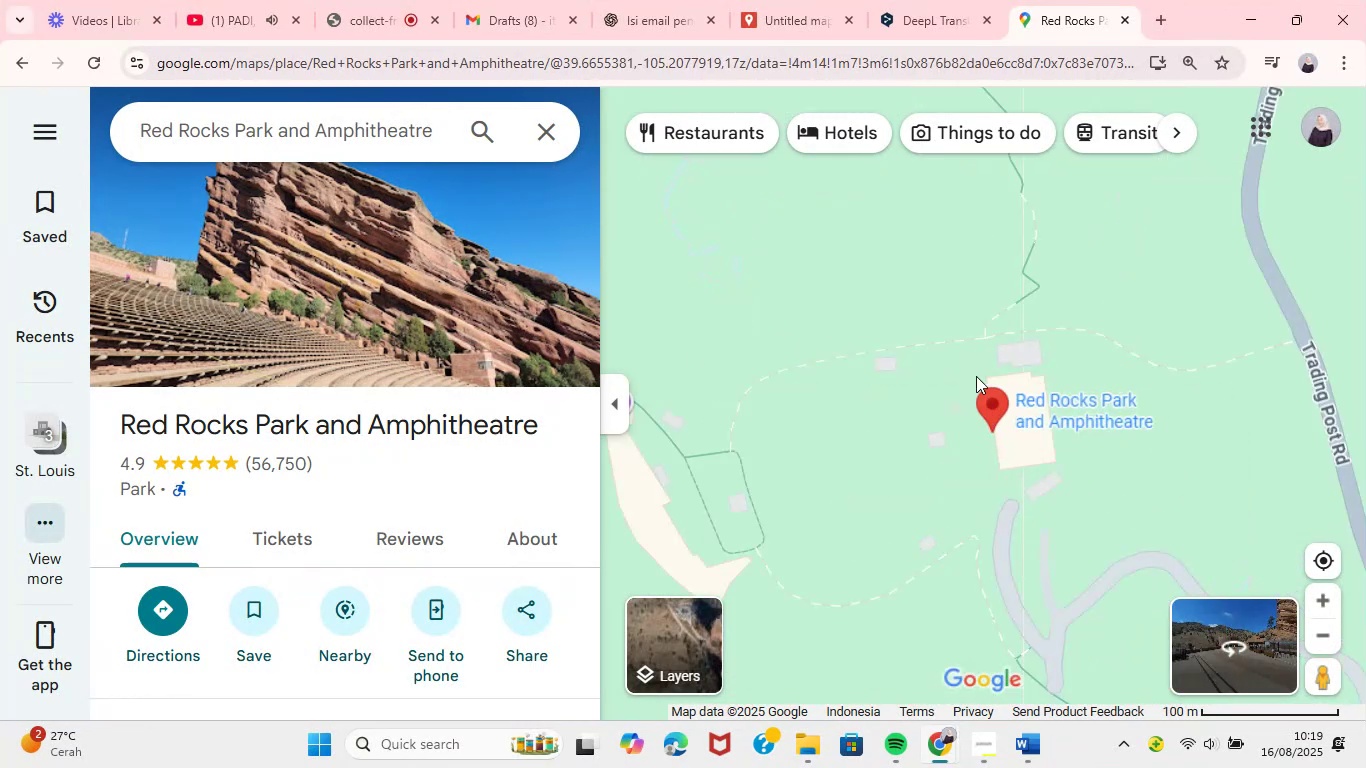 
double_click([976, 376])
 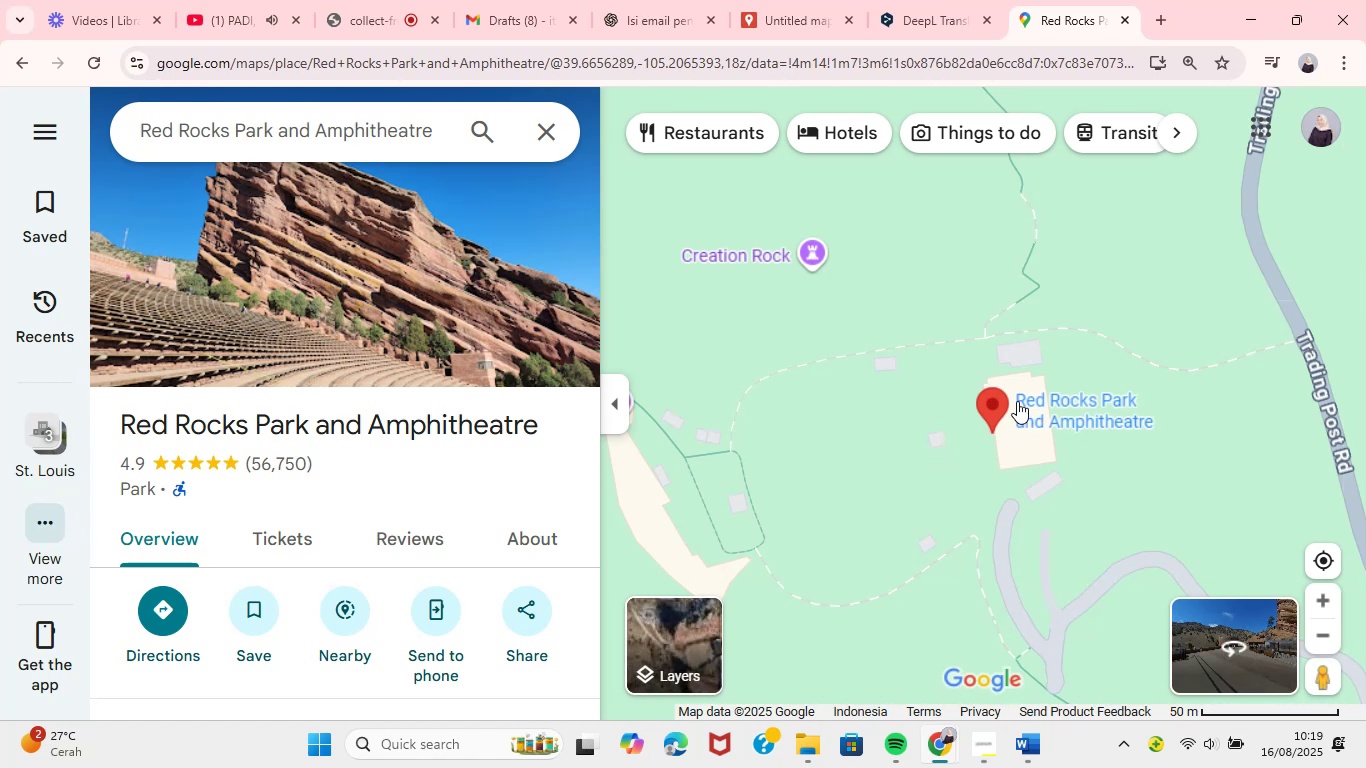 
left_click([989, 406])
 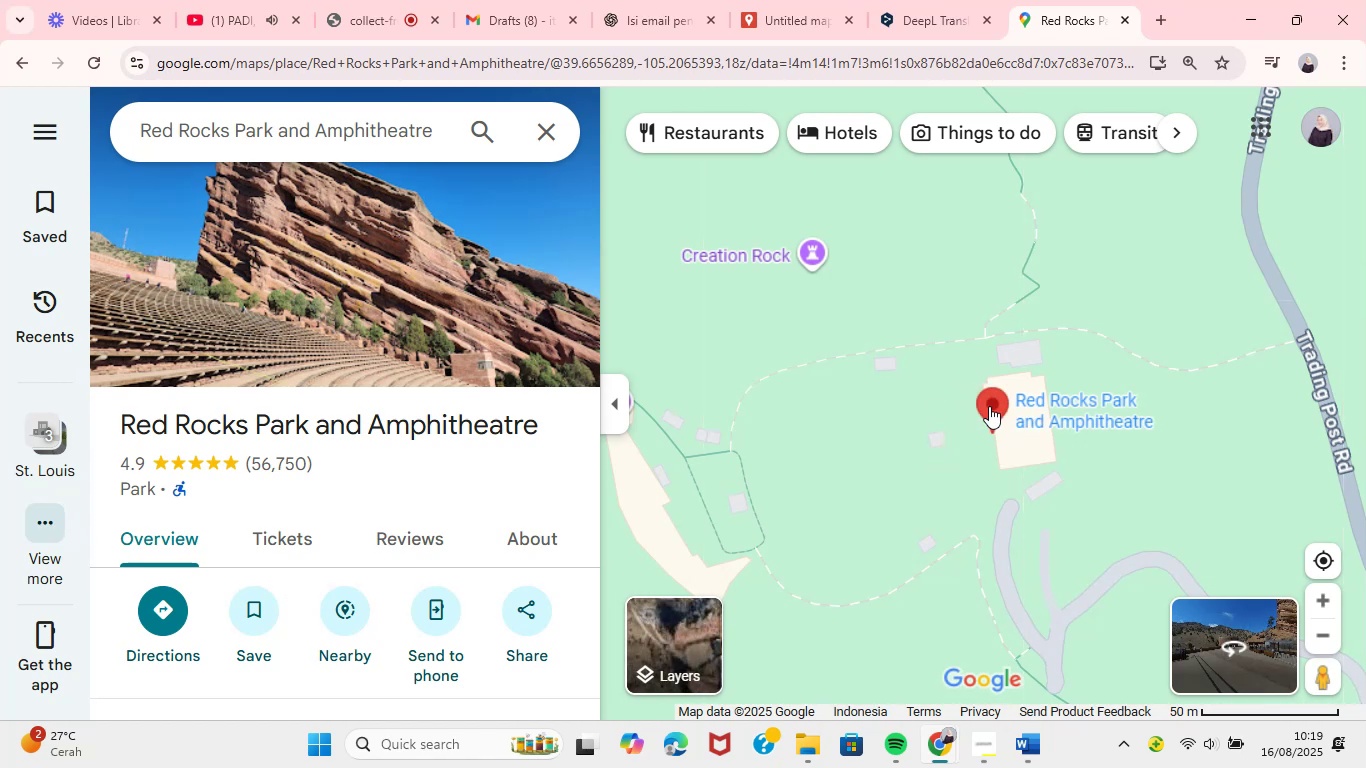 
right_click([987, 406])
 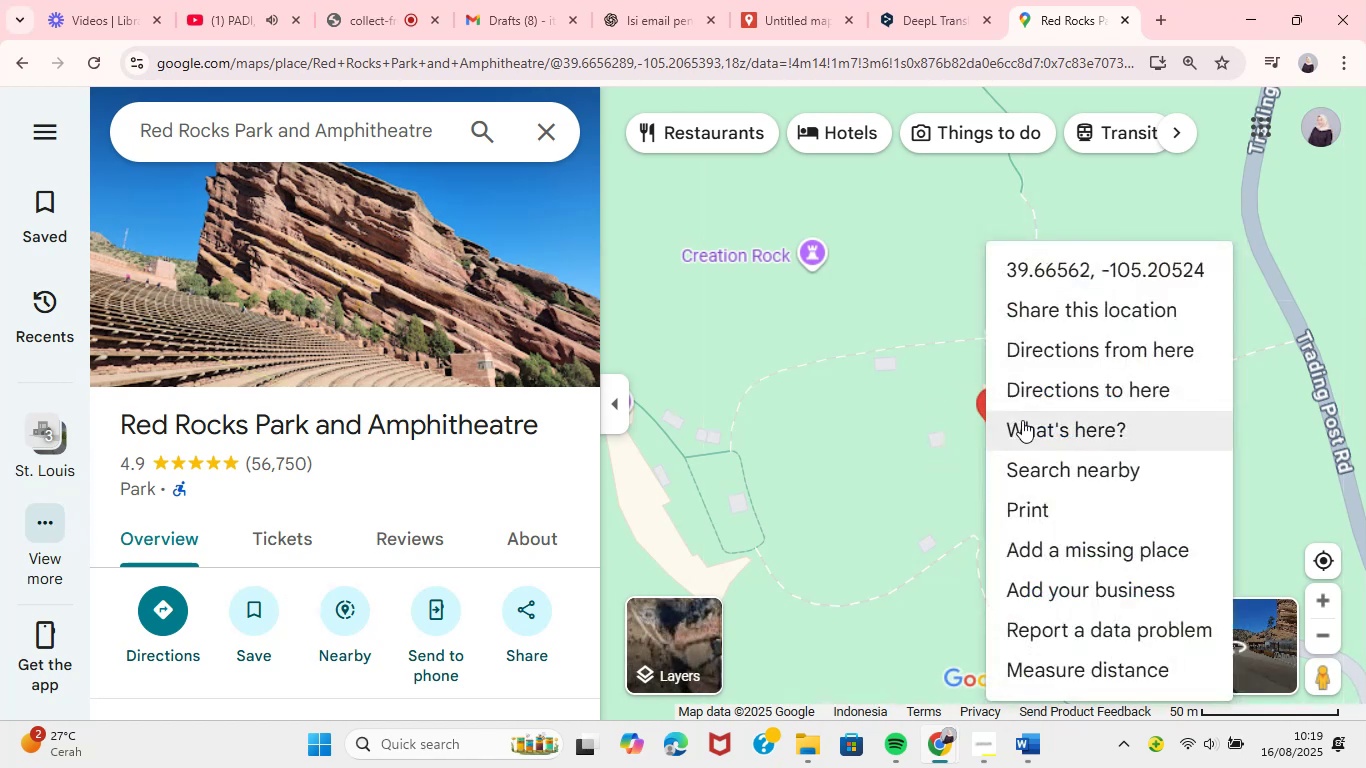 
left_click([1065, 431])
 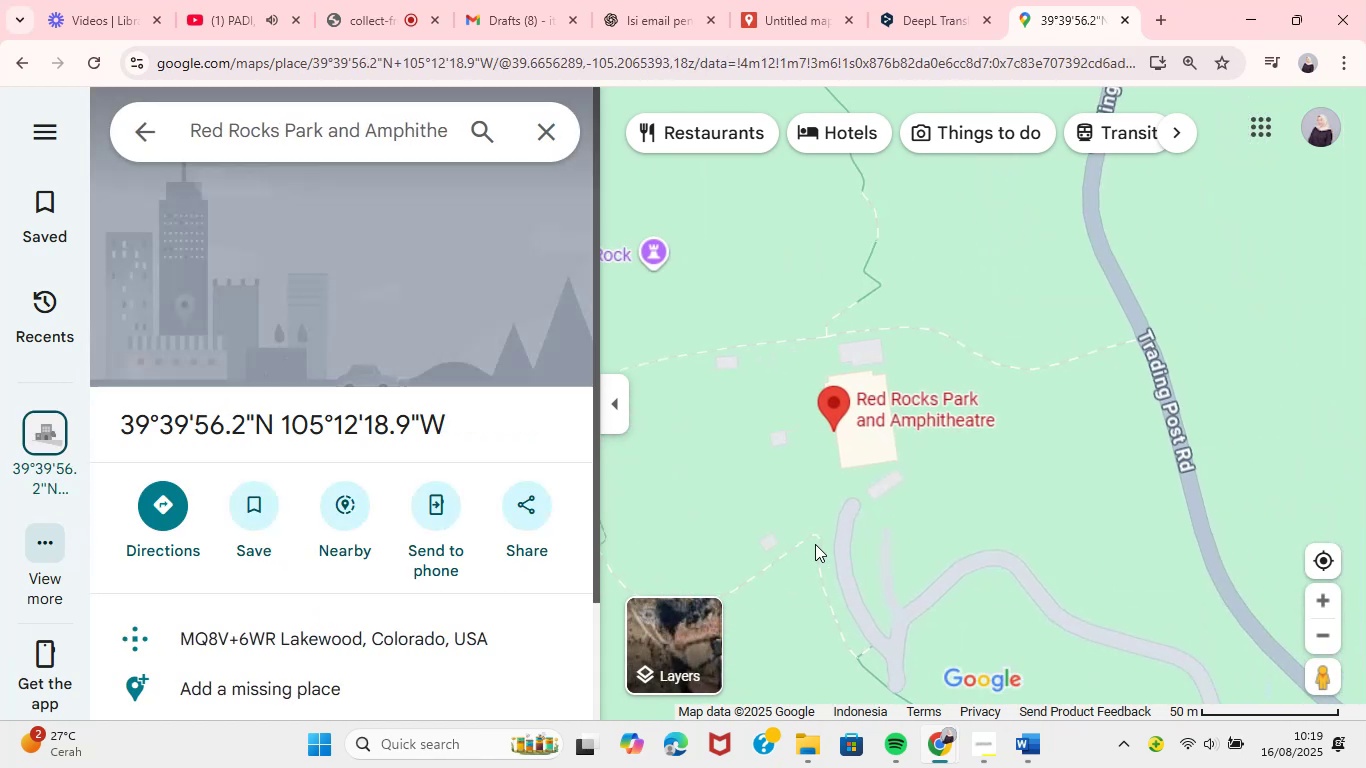 
wait(5.62)
 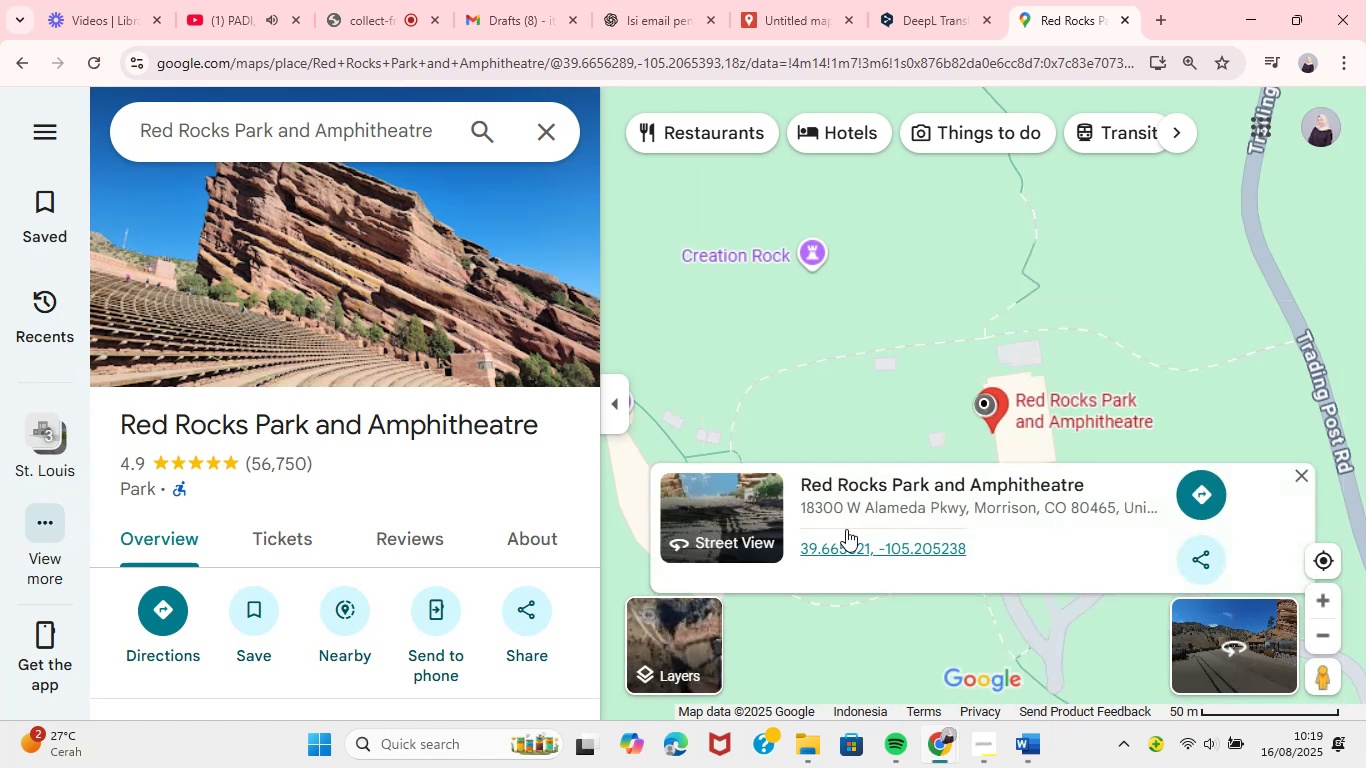 
left_click_drag(start_coordinate=[450, 425], to_coordinate=[82, 424])
 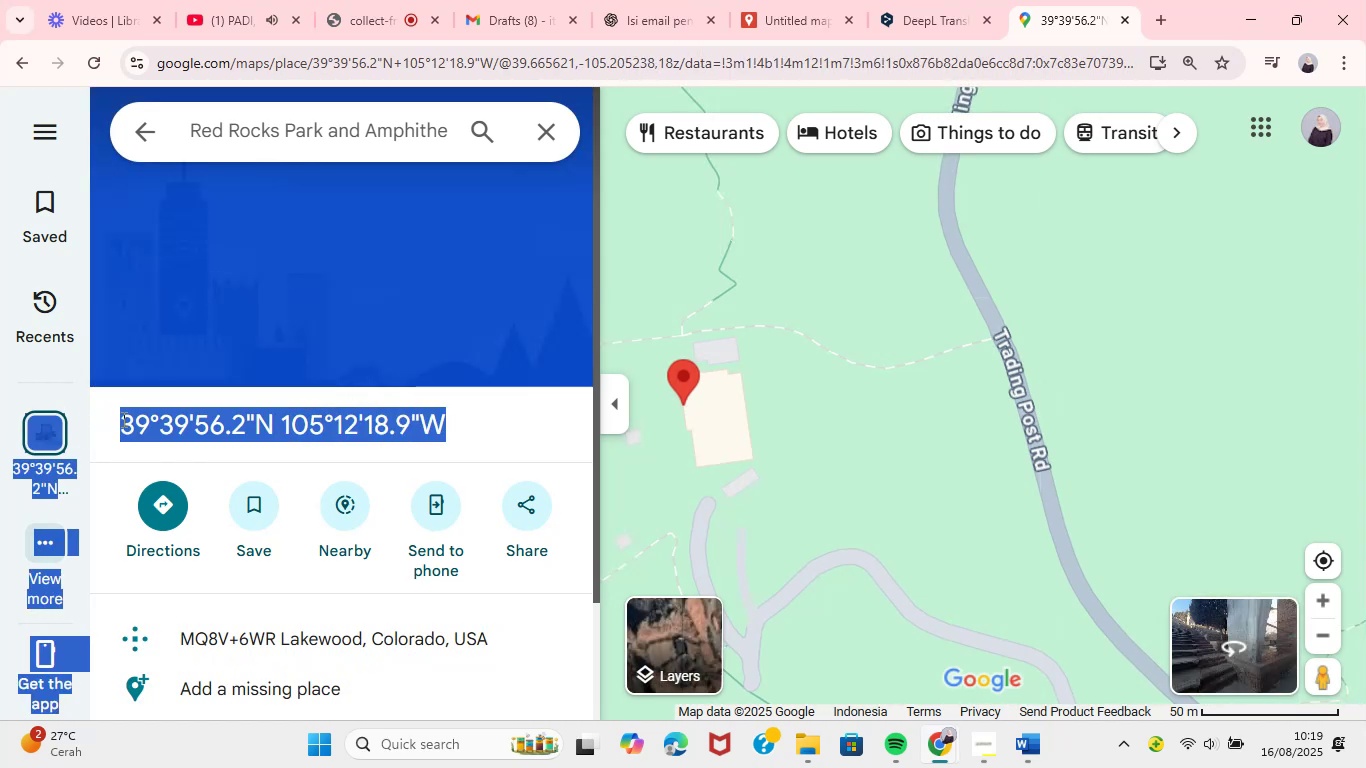 
left_click([124, 422])
 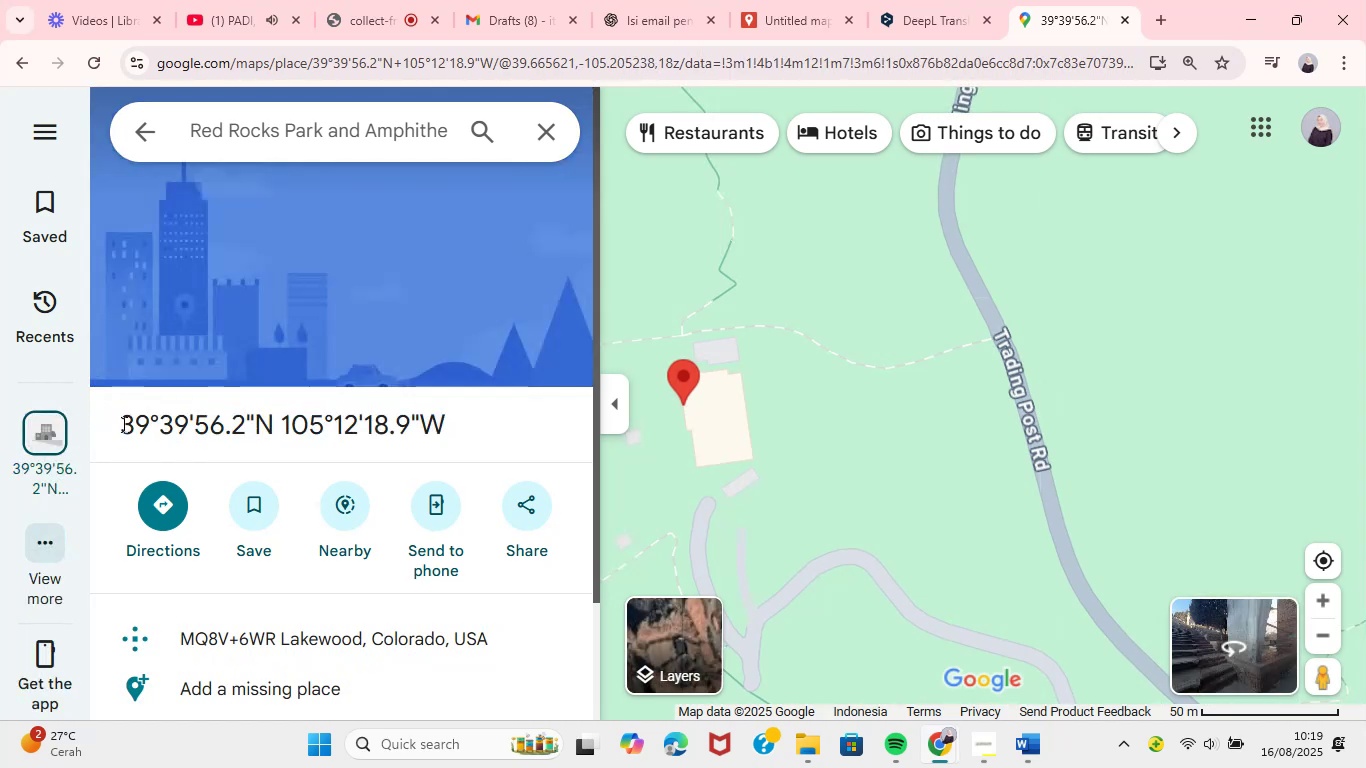 
left_click_drag(start_coordinate=[121, 424], to_coordinate=[436, 427])
 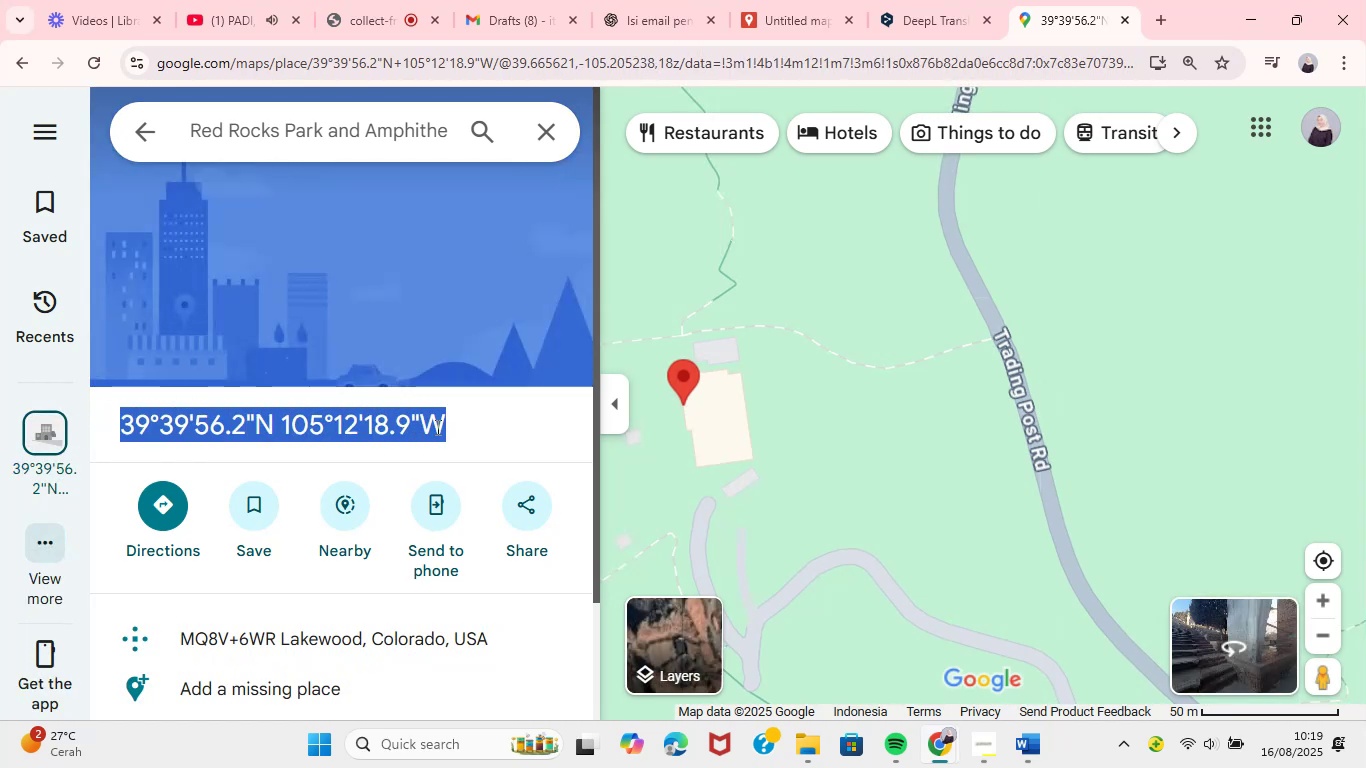 
key(Control+C)
 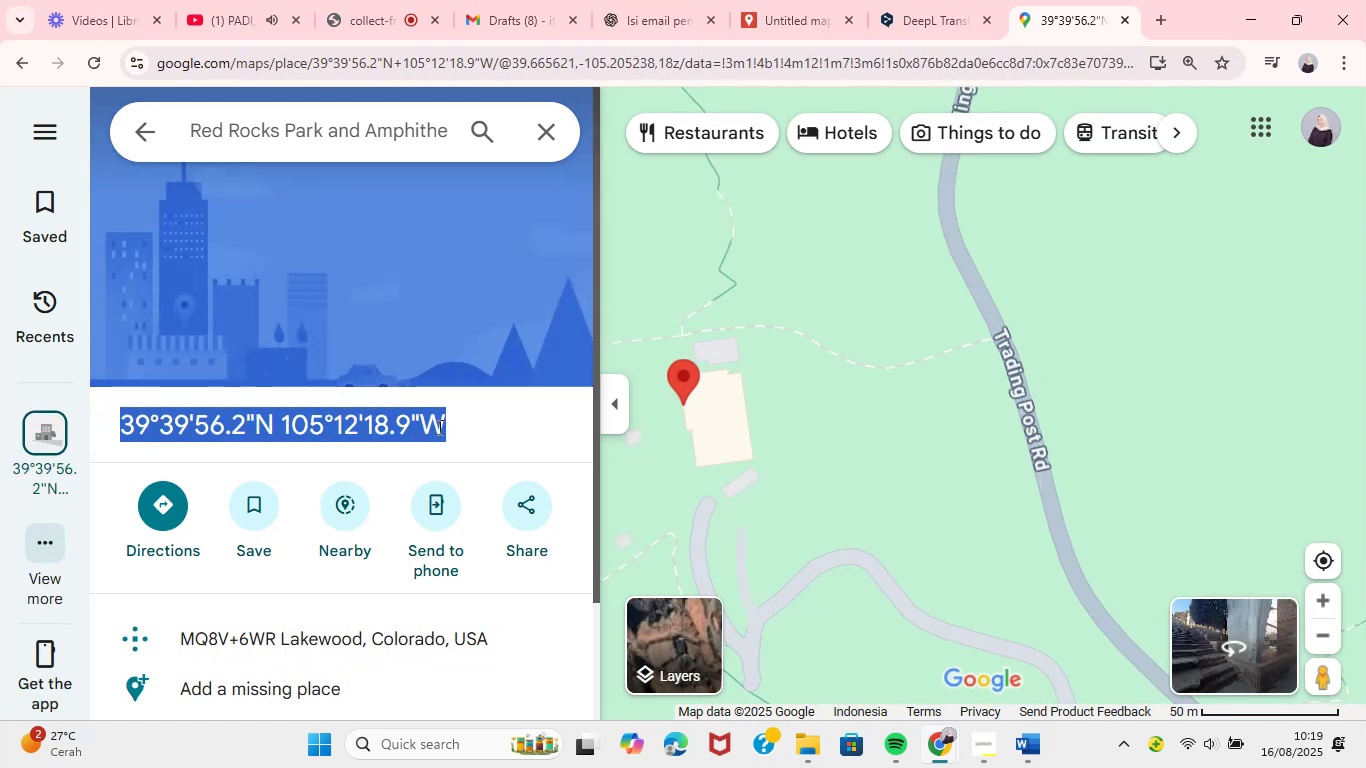 
key(Control+C)
 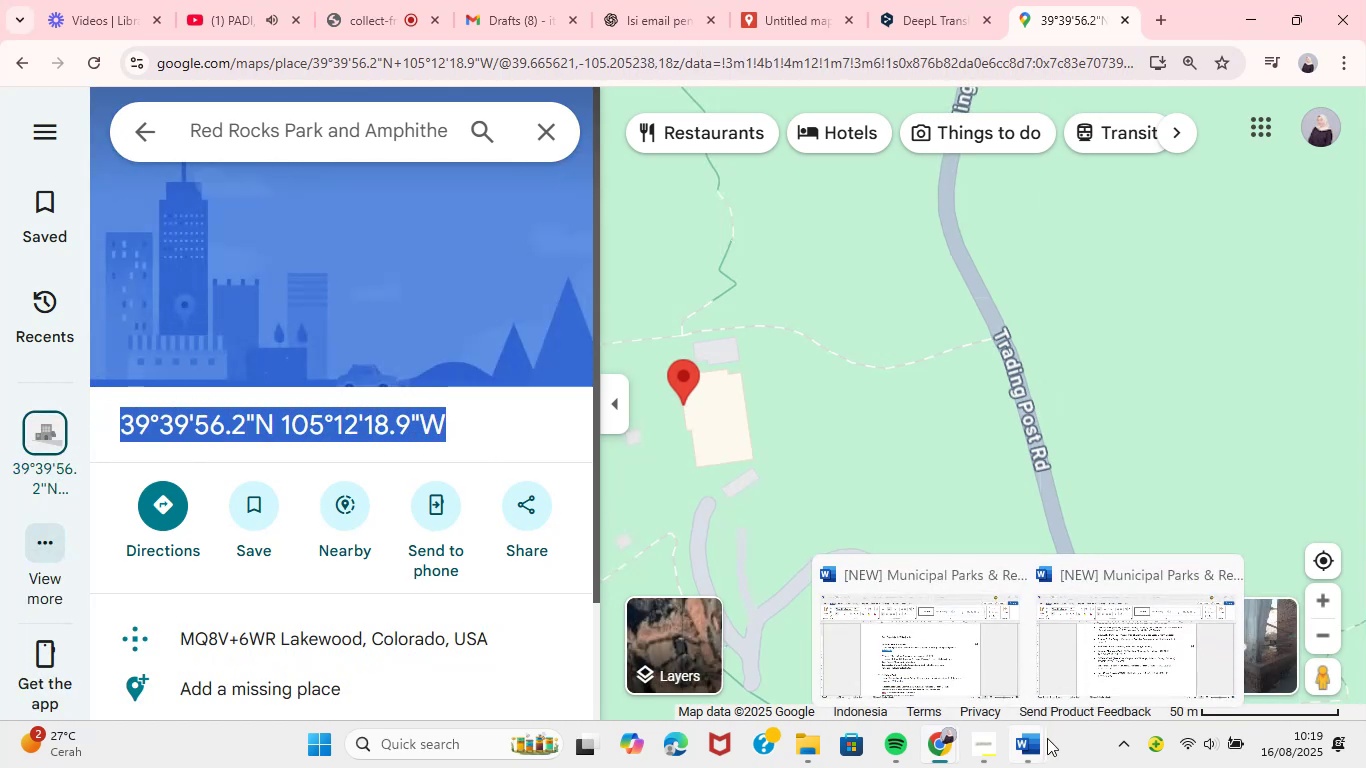 
left_click([1118, 641])
 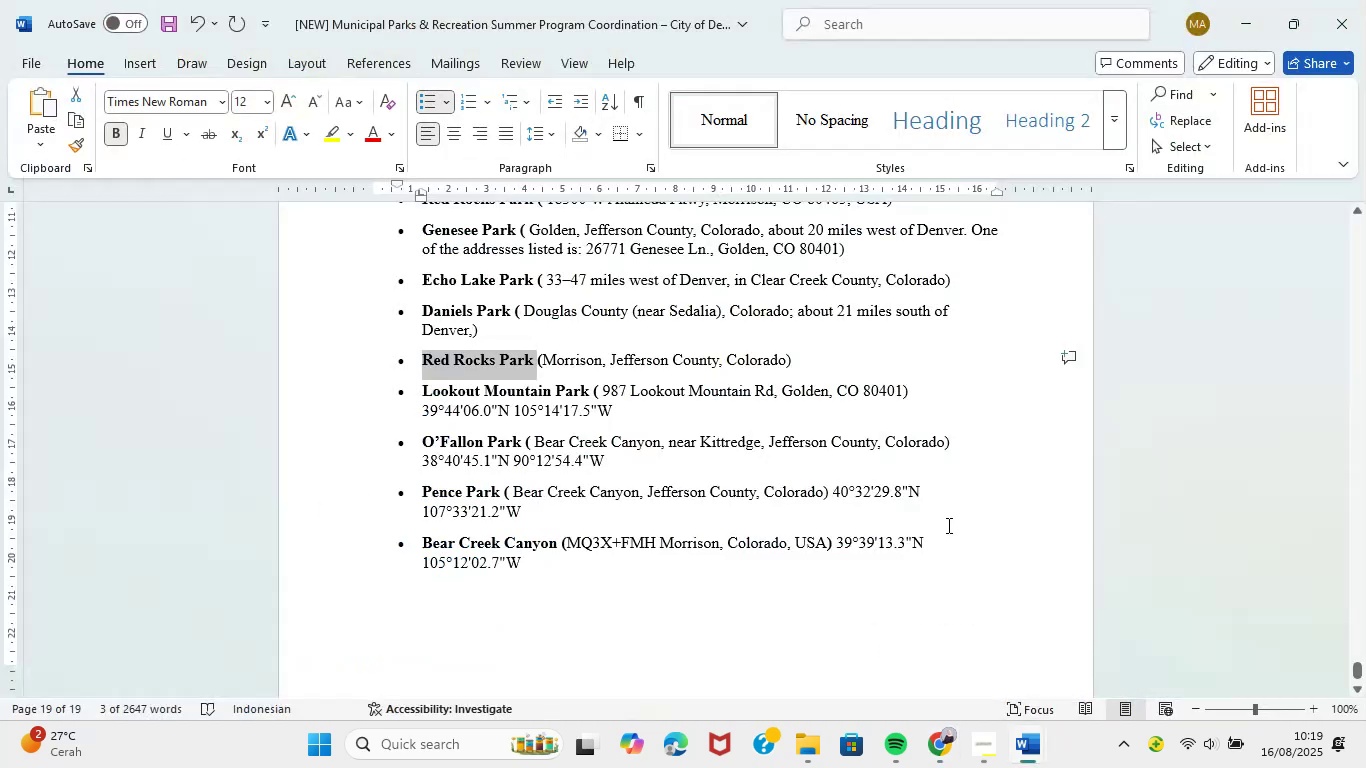 
left_click([833, 356])
 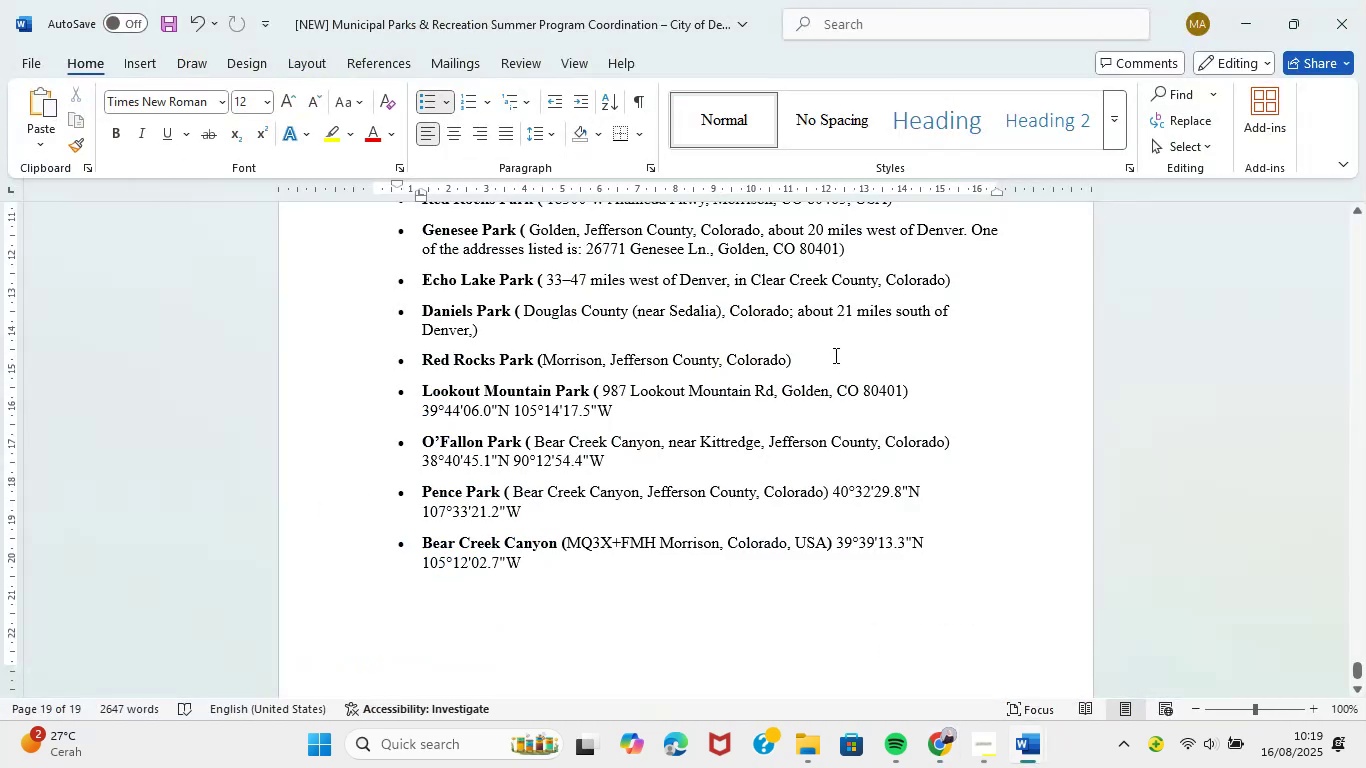 
key(Space)
 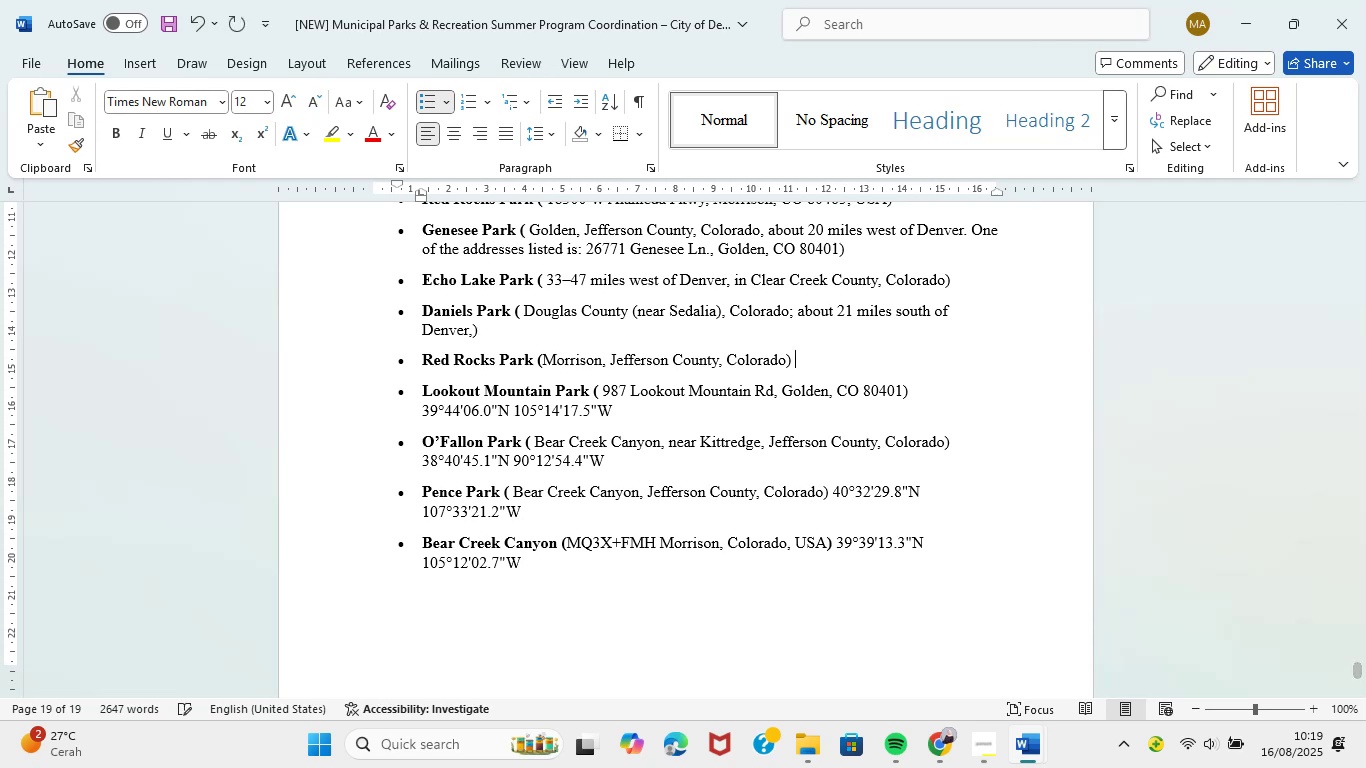 
hold_key(key=ControlLeft, duration=0.55)
 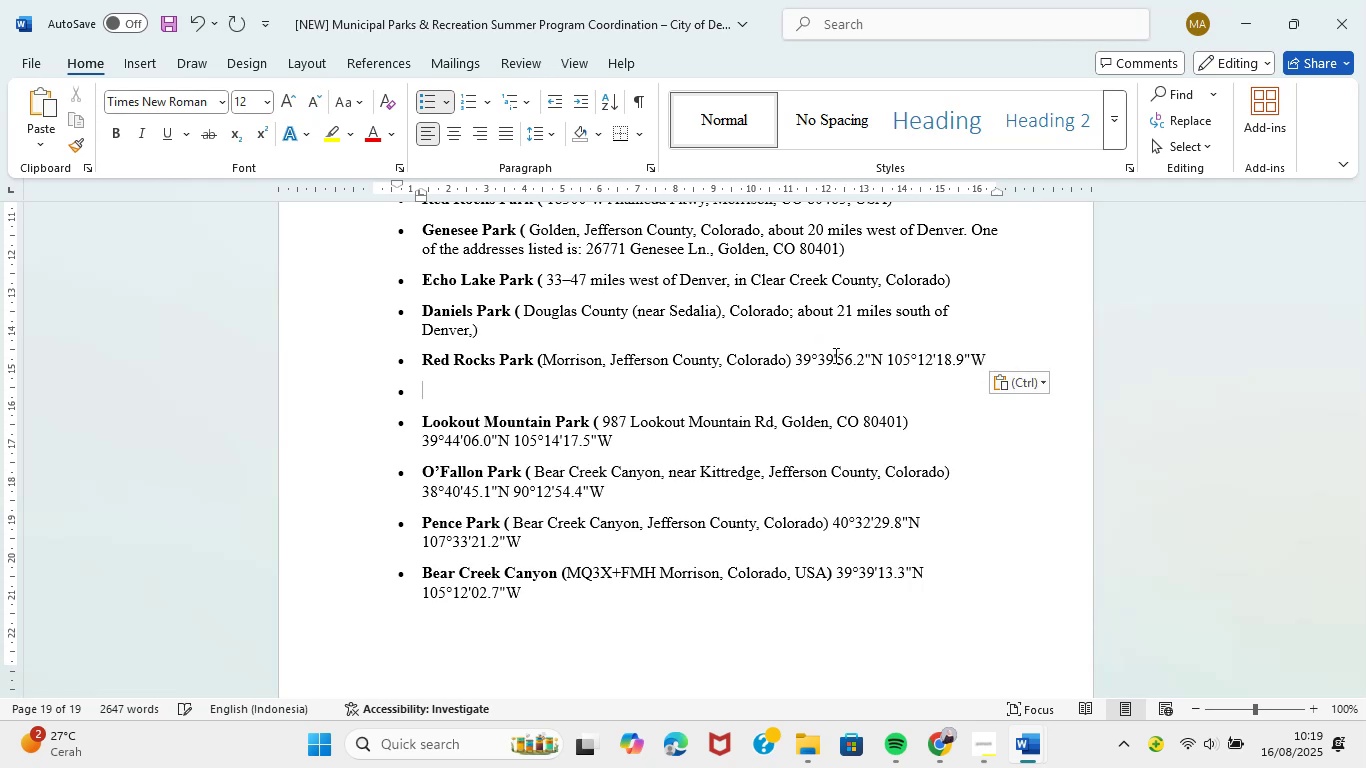 
hold_key(key=V, duration=13.97)
 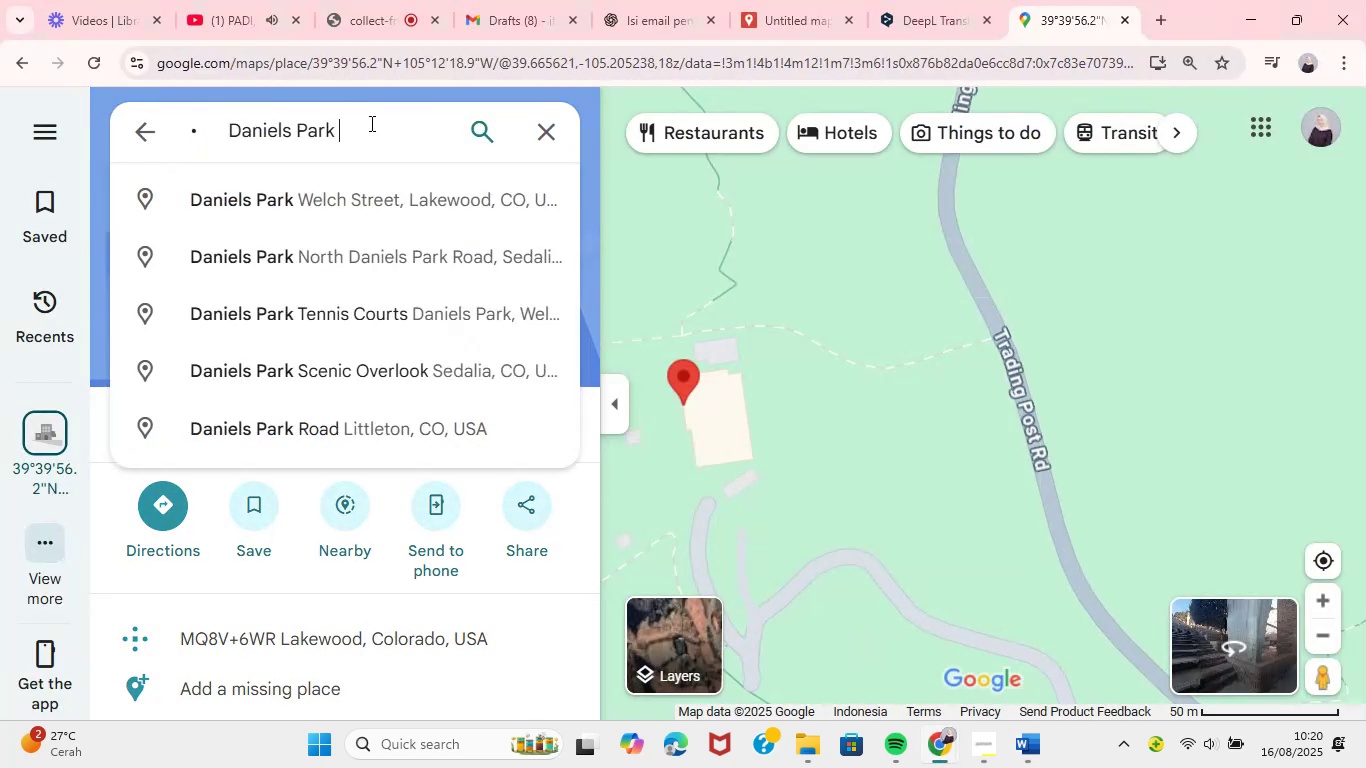 
key(Backspace)
 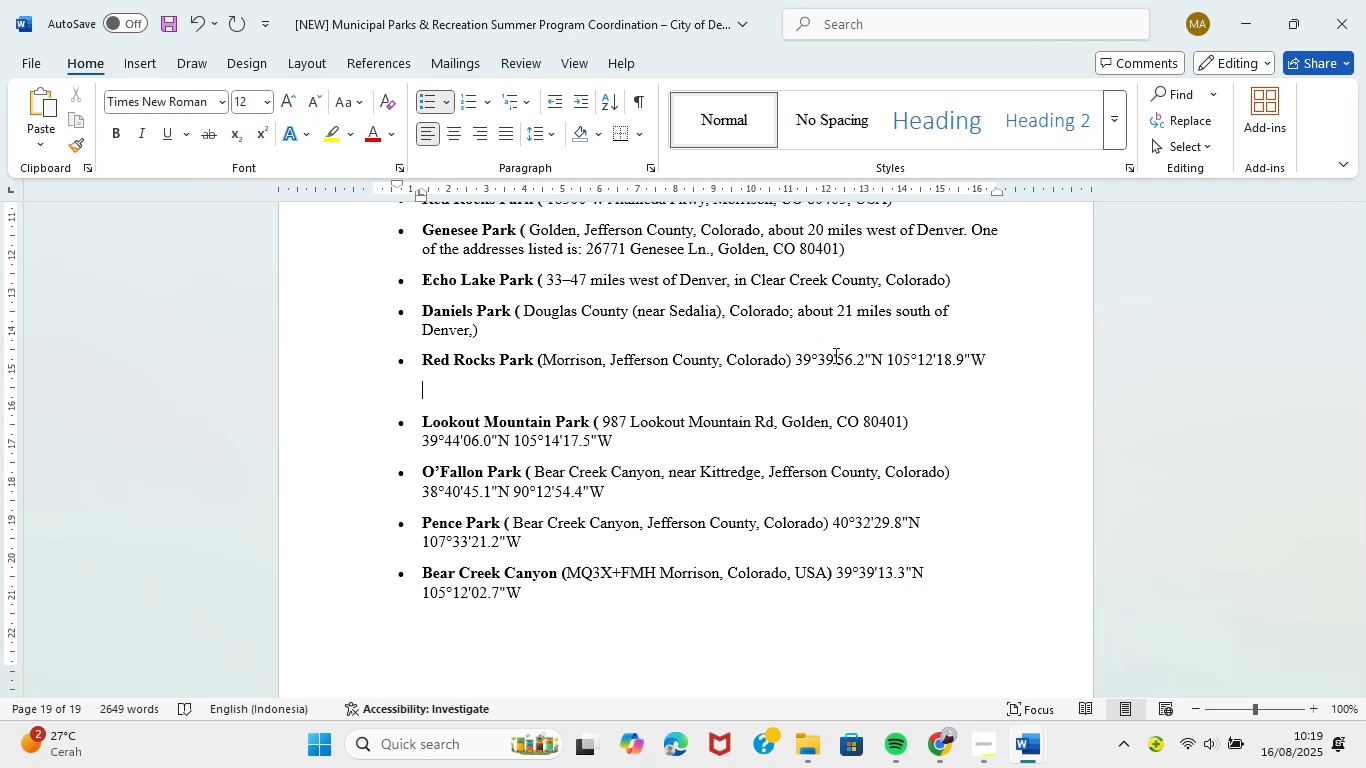 
key(Backspace)
 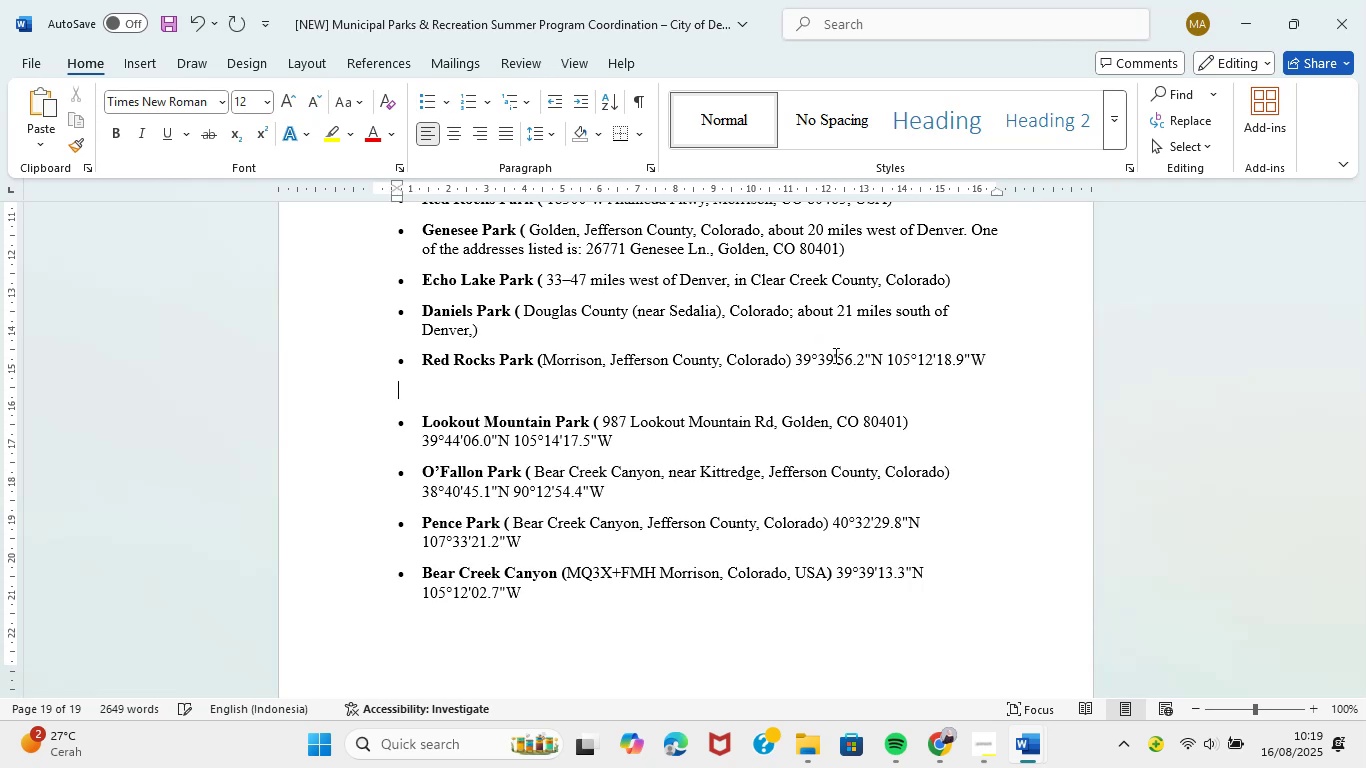 
key(Backspace)
 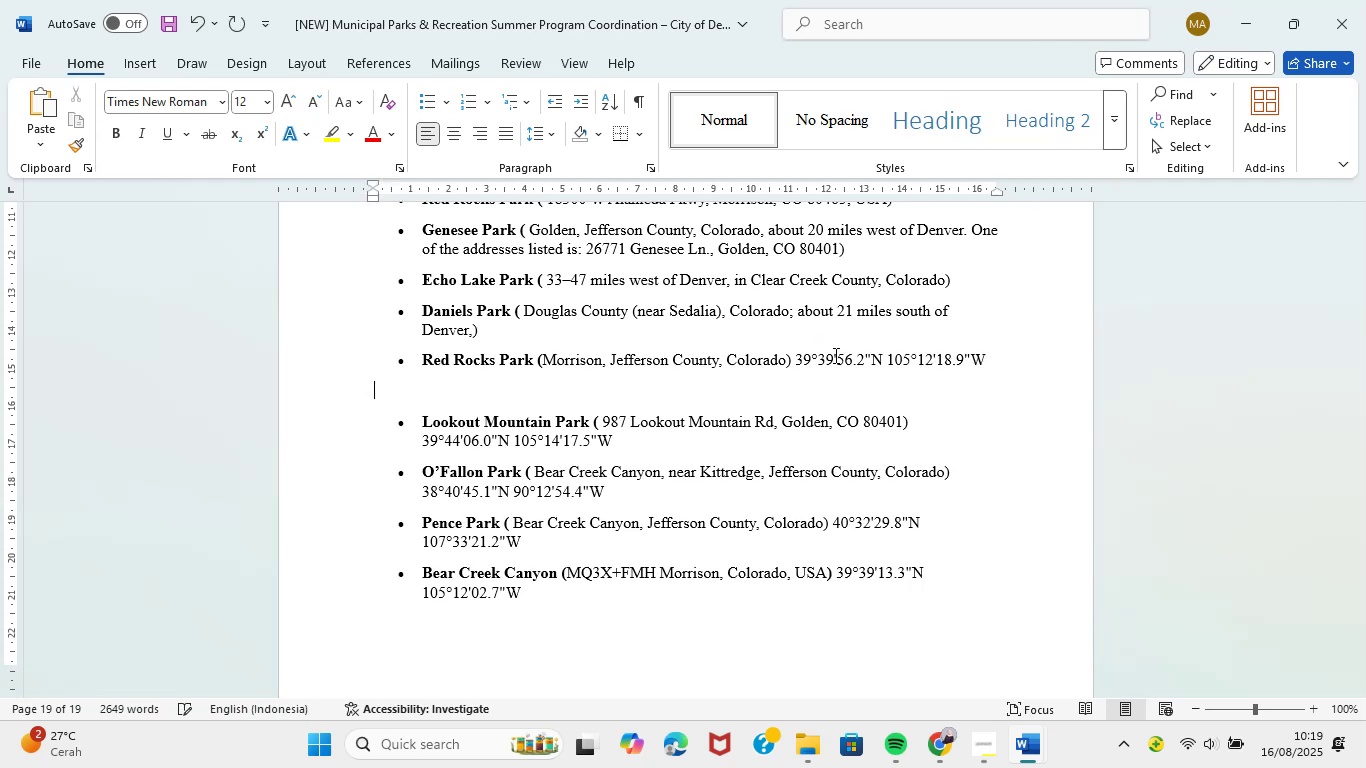 
key(Backspace)
 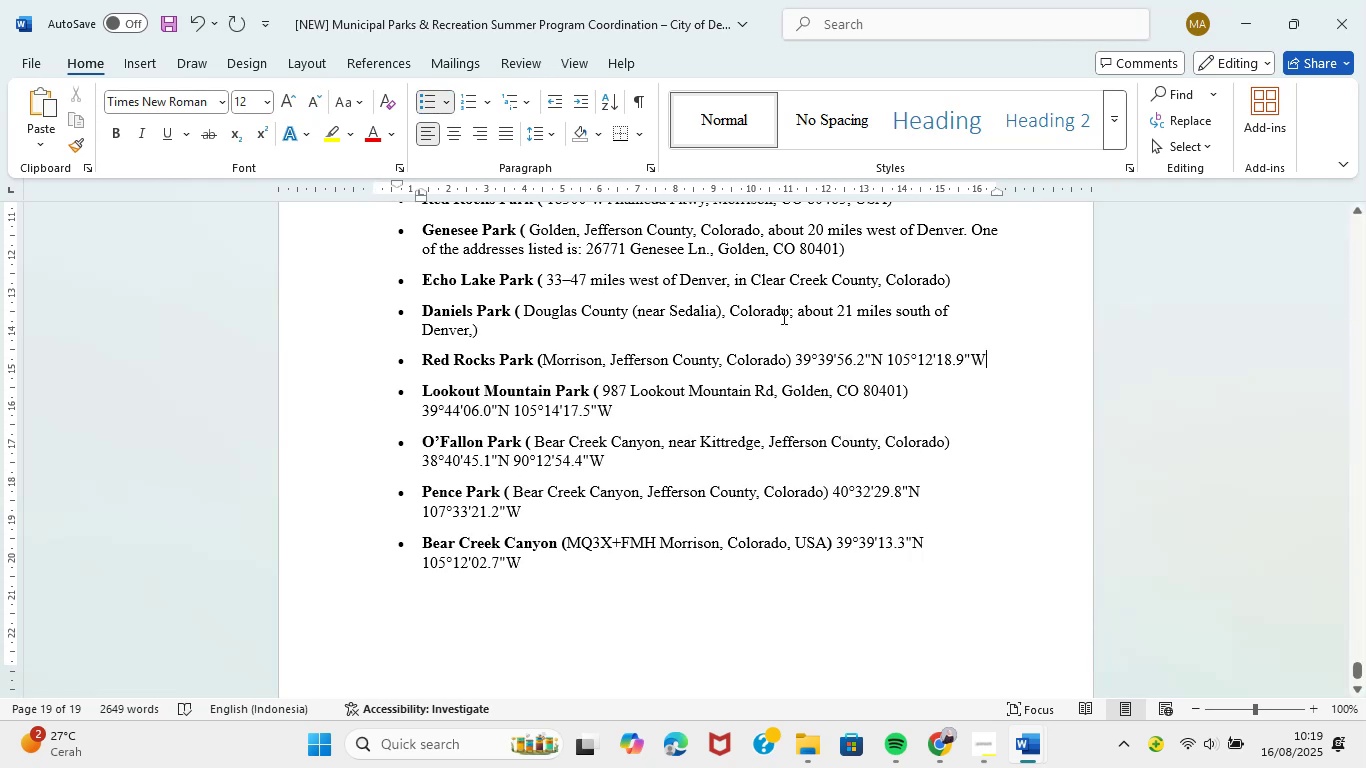 
left_click([714, 320])
 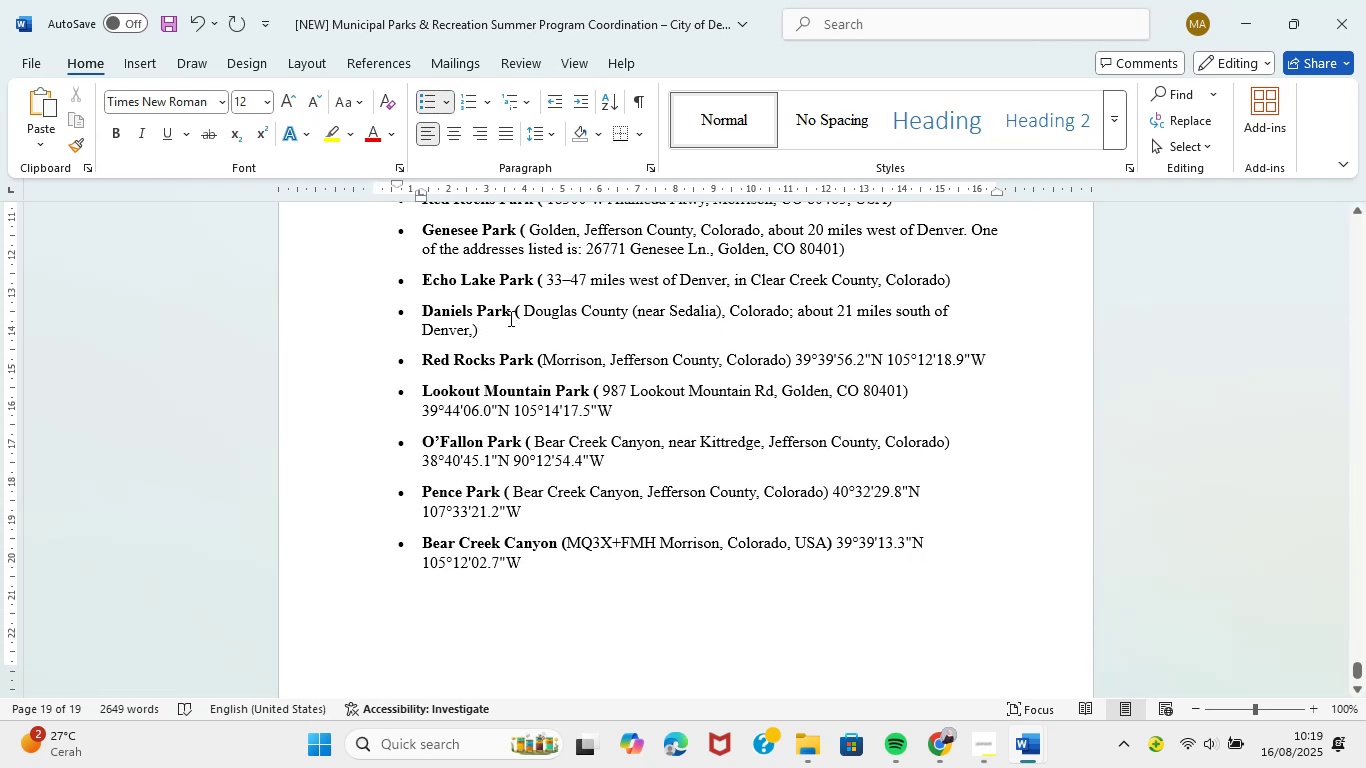 
left_click_drag(start_coordinate=[509, 312], to_coordinate=[446, 315])
 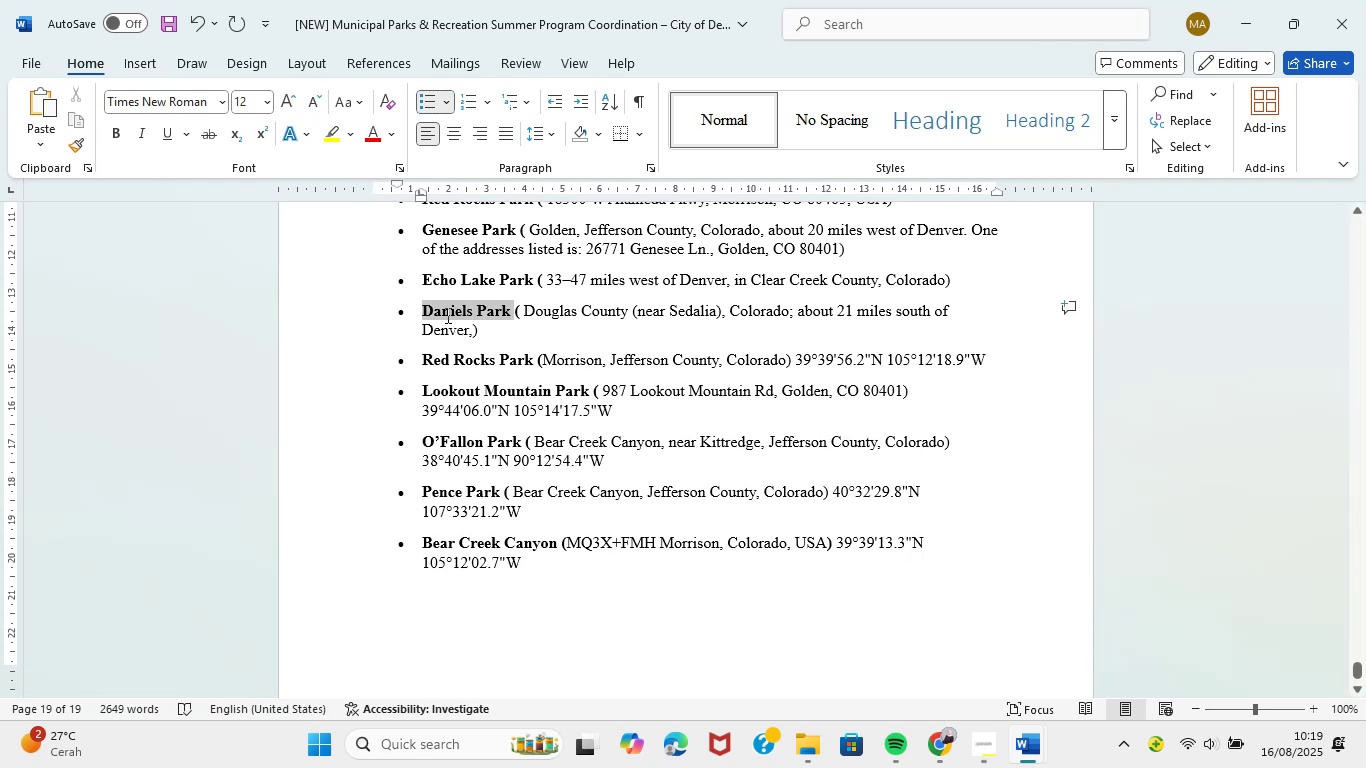 
key(Control+C)
 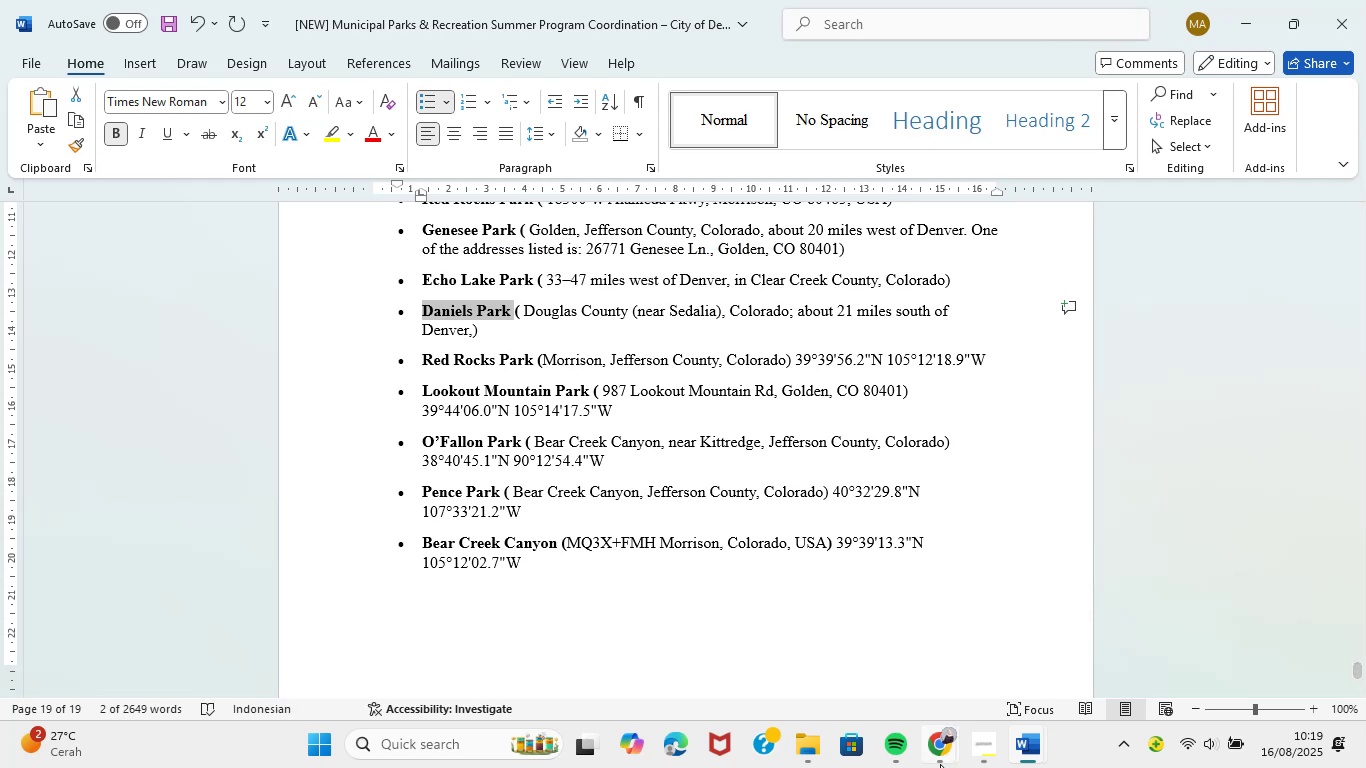 
left_click([940, 764])
 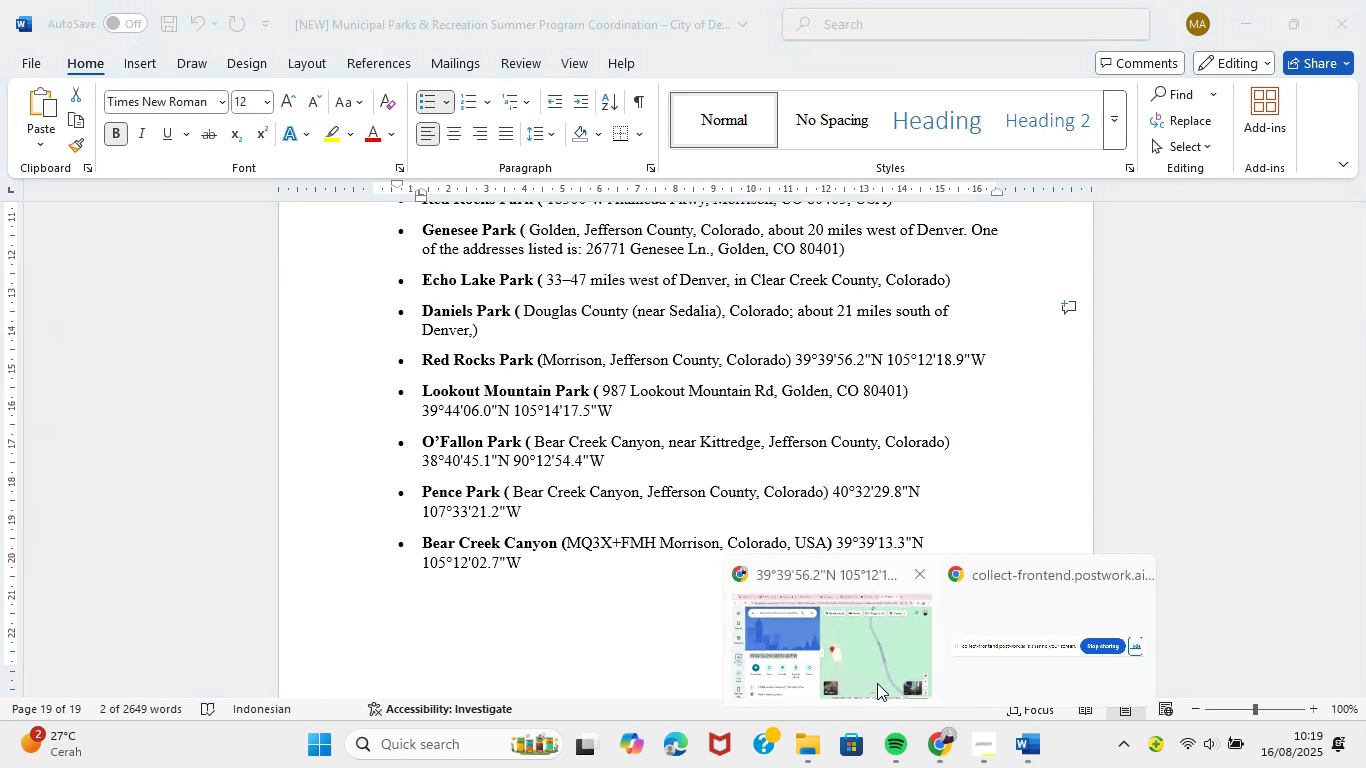 
left_click([862, 638])
 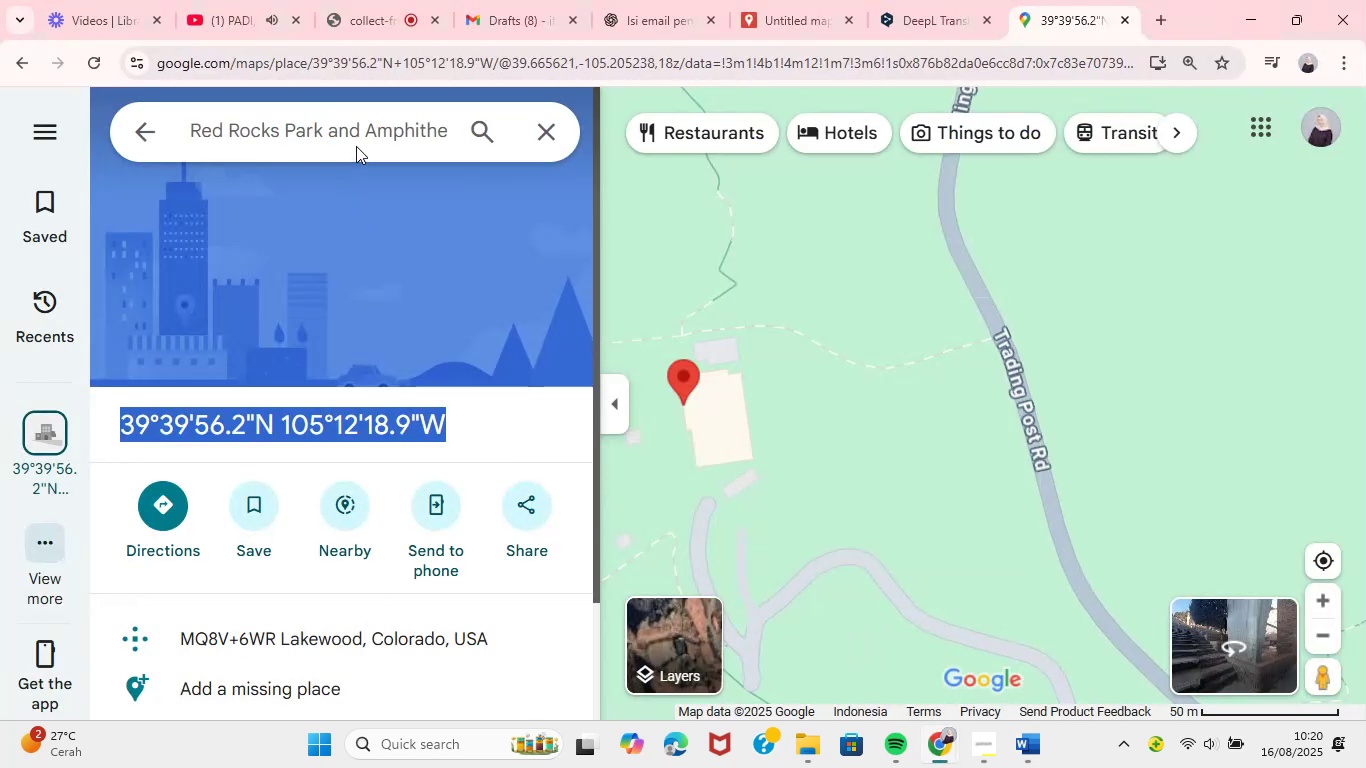 
left_click([359, 133])
 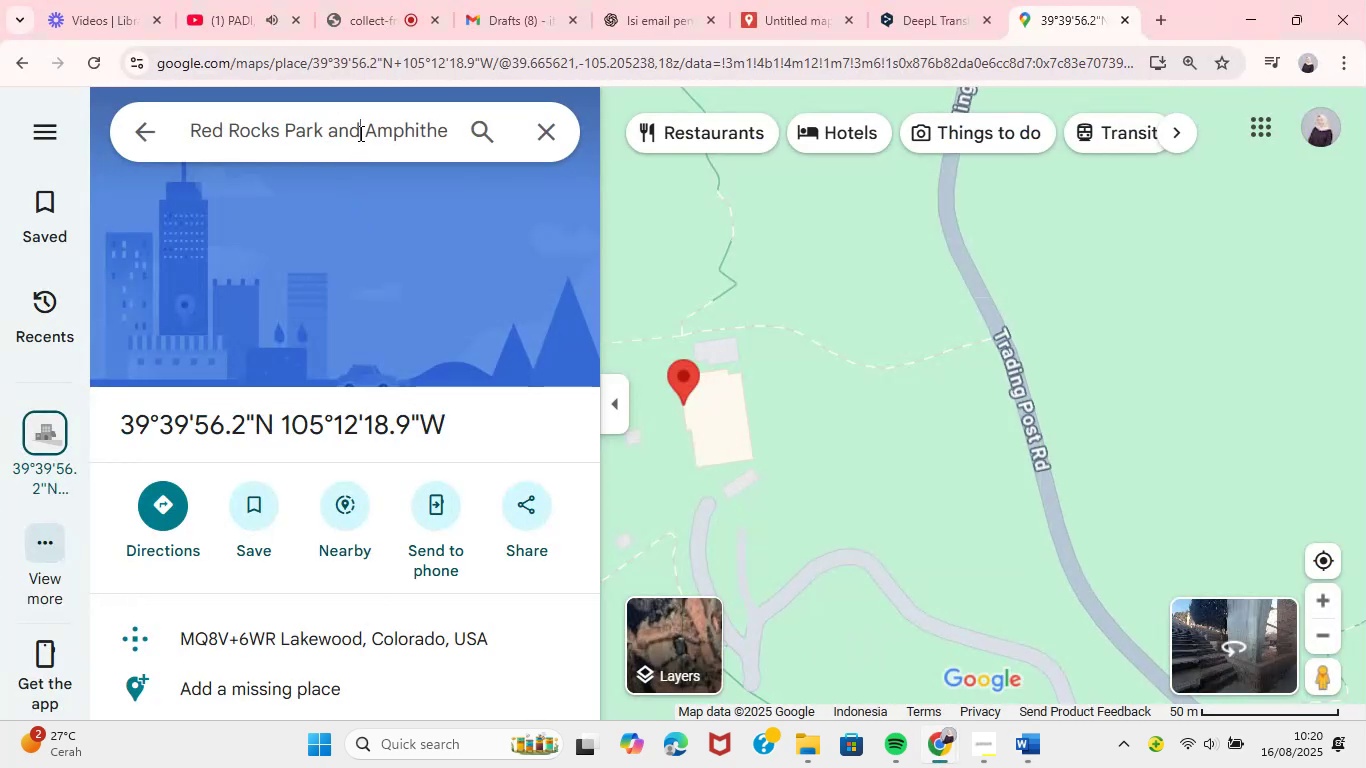 
key(Control+ControlLeft)
 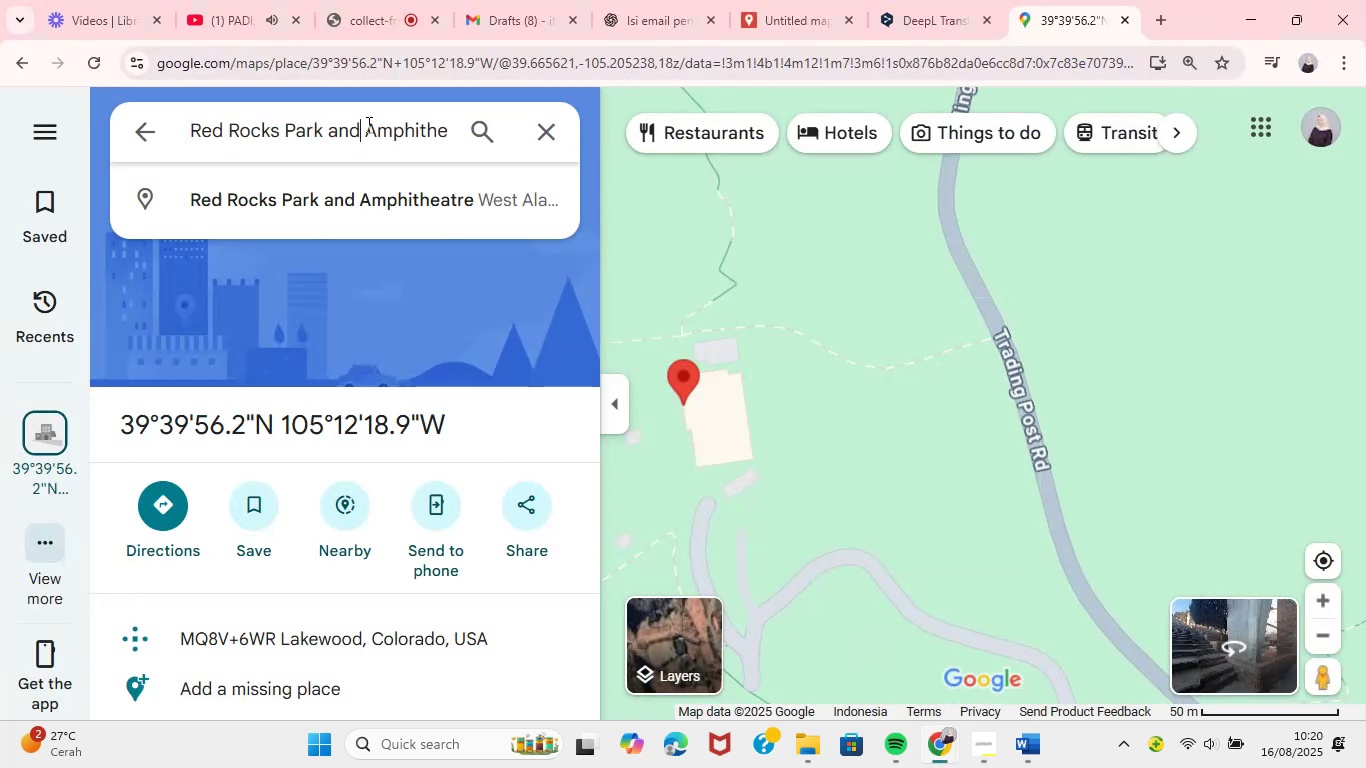 
key(Control+A)
 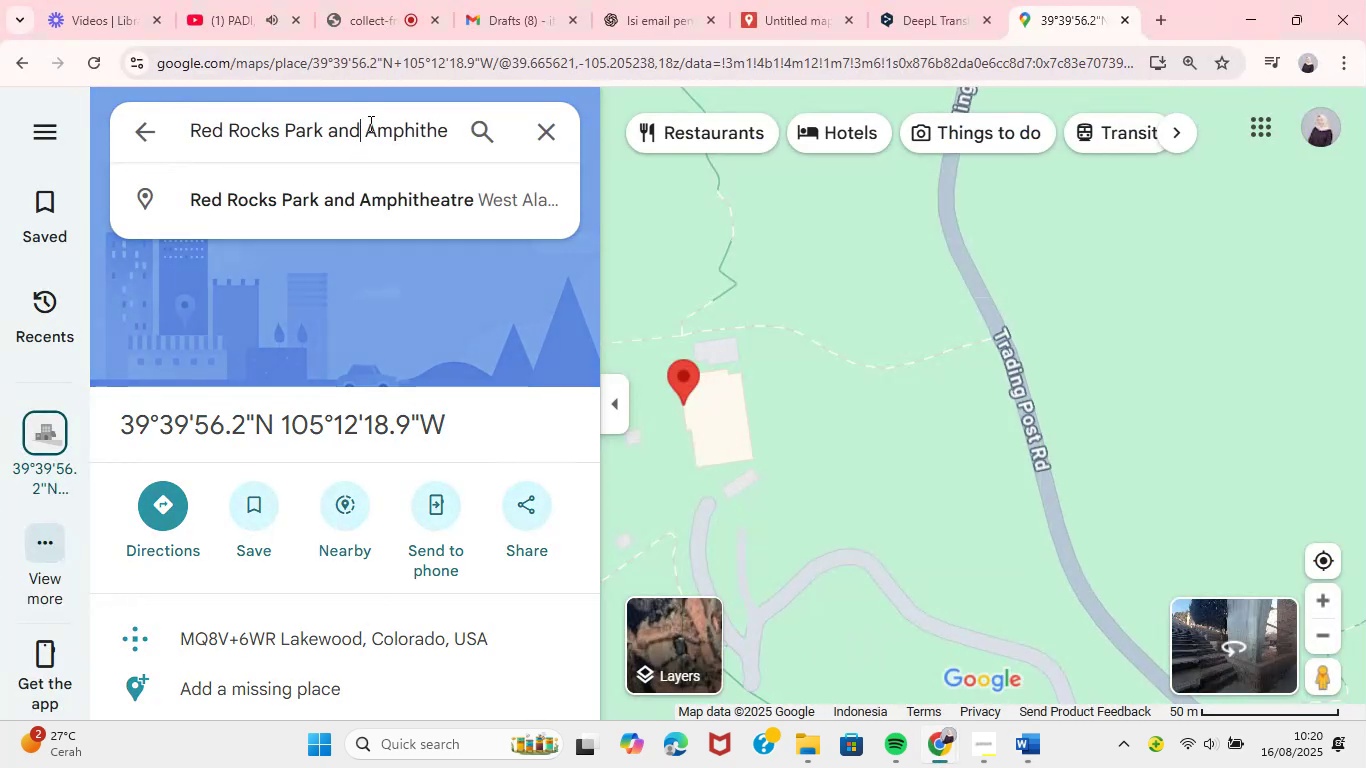 
hold_key(key=ControlLeft, duration=0.58)
 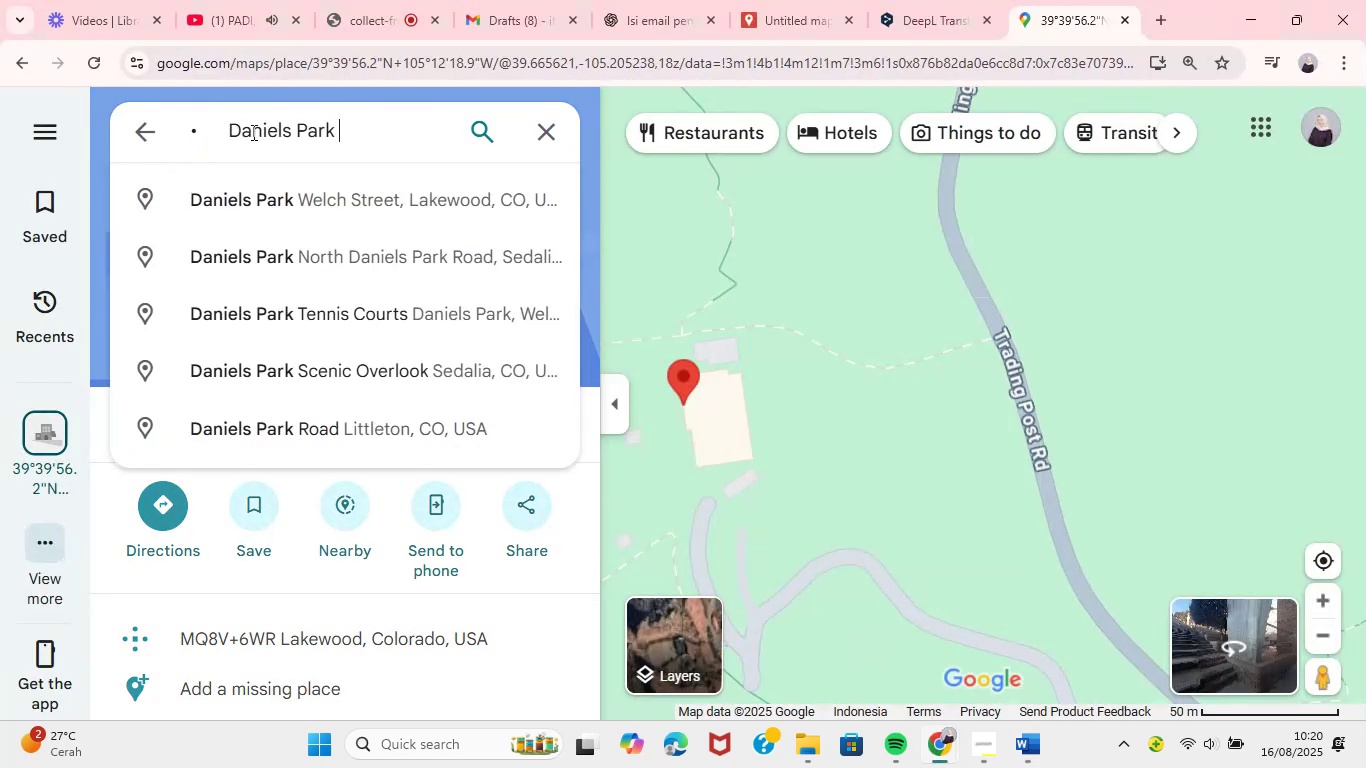 
left_click([230, 119])
 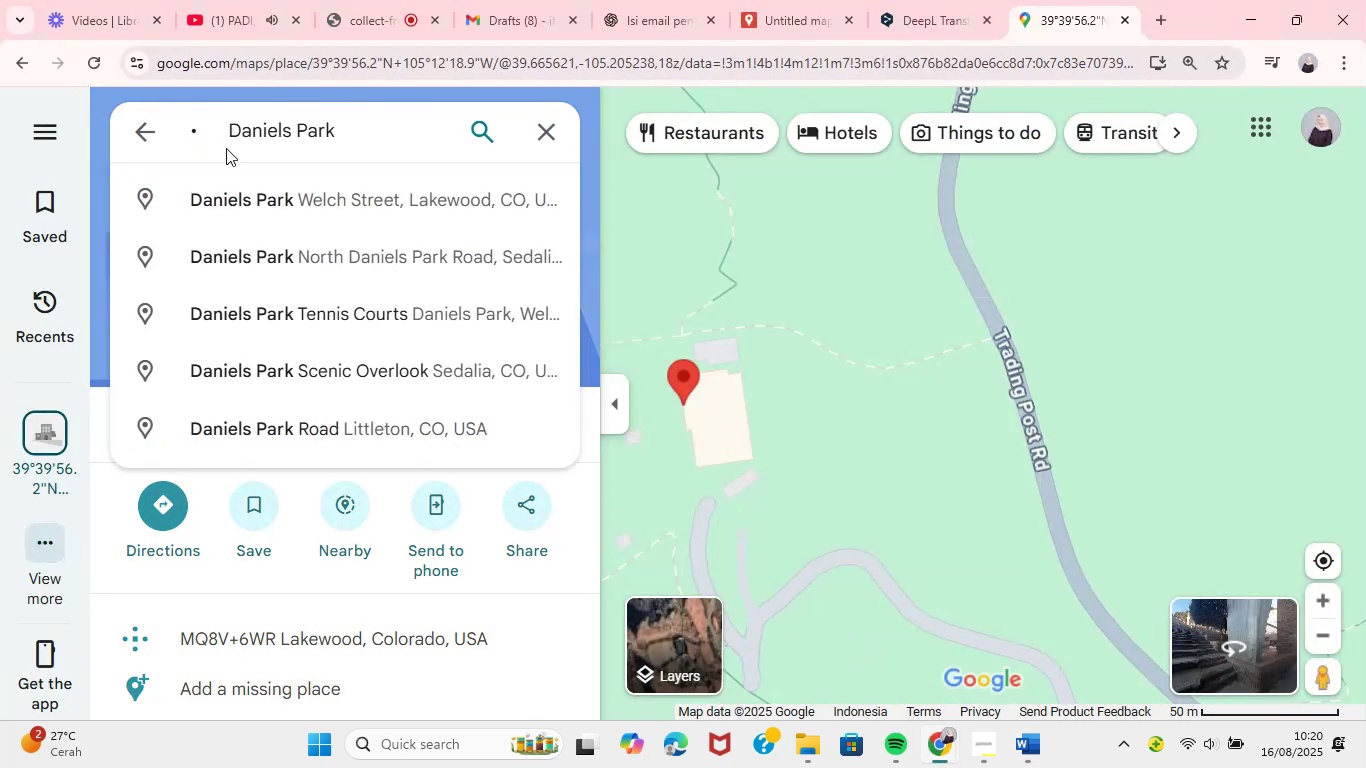 
key(Backspace)
 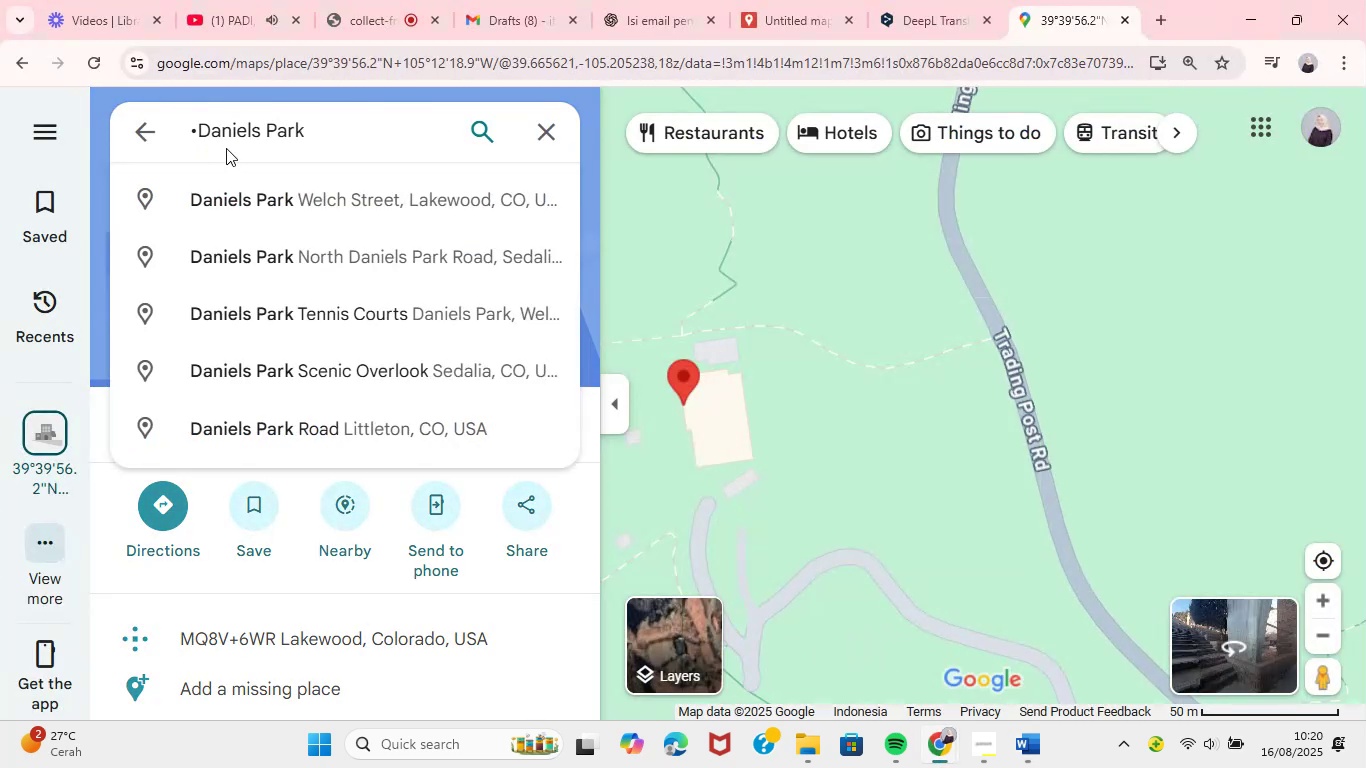 
key(Backspace)
 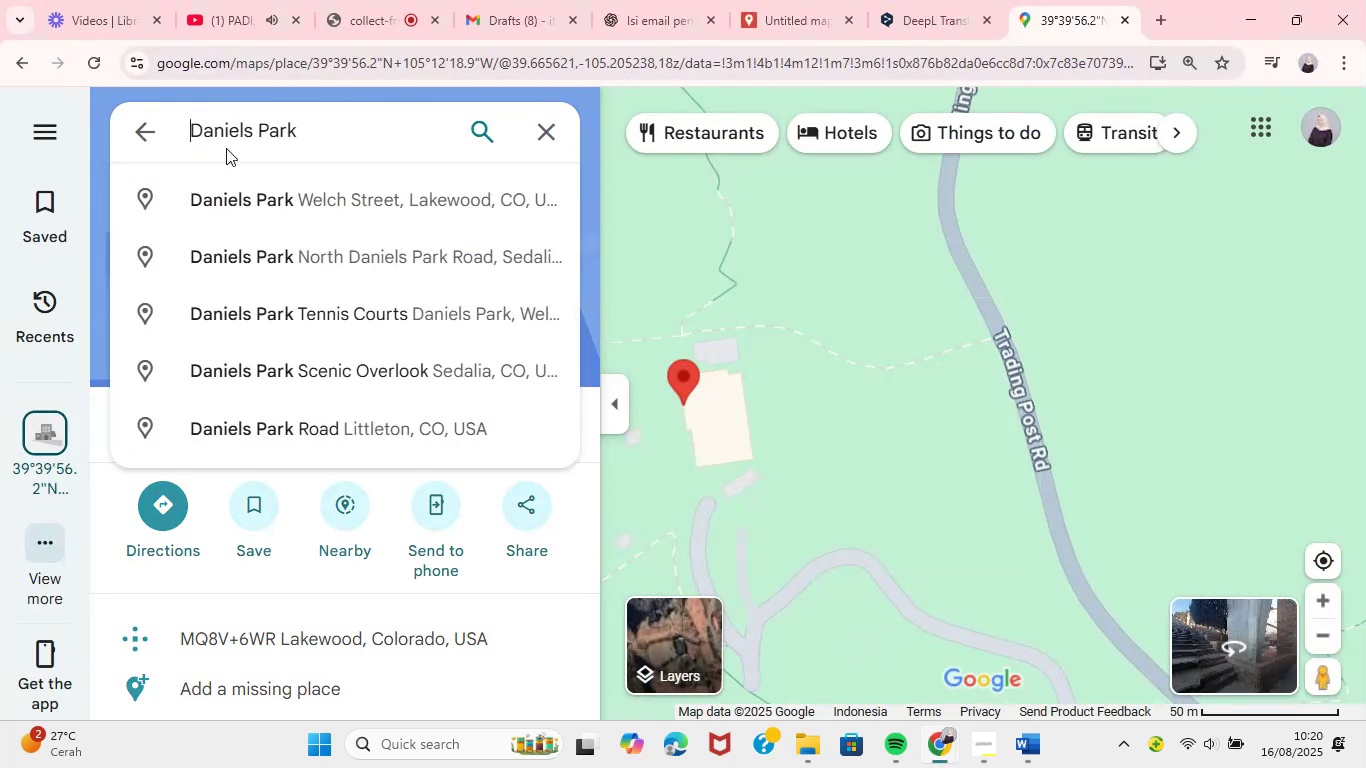 
key(Enter)
 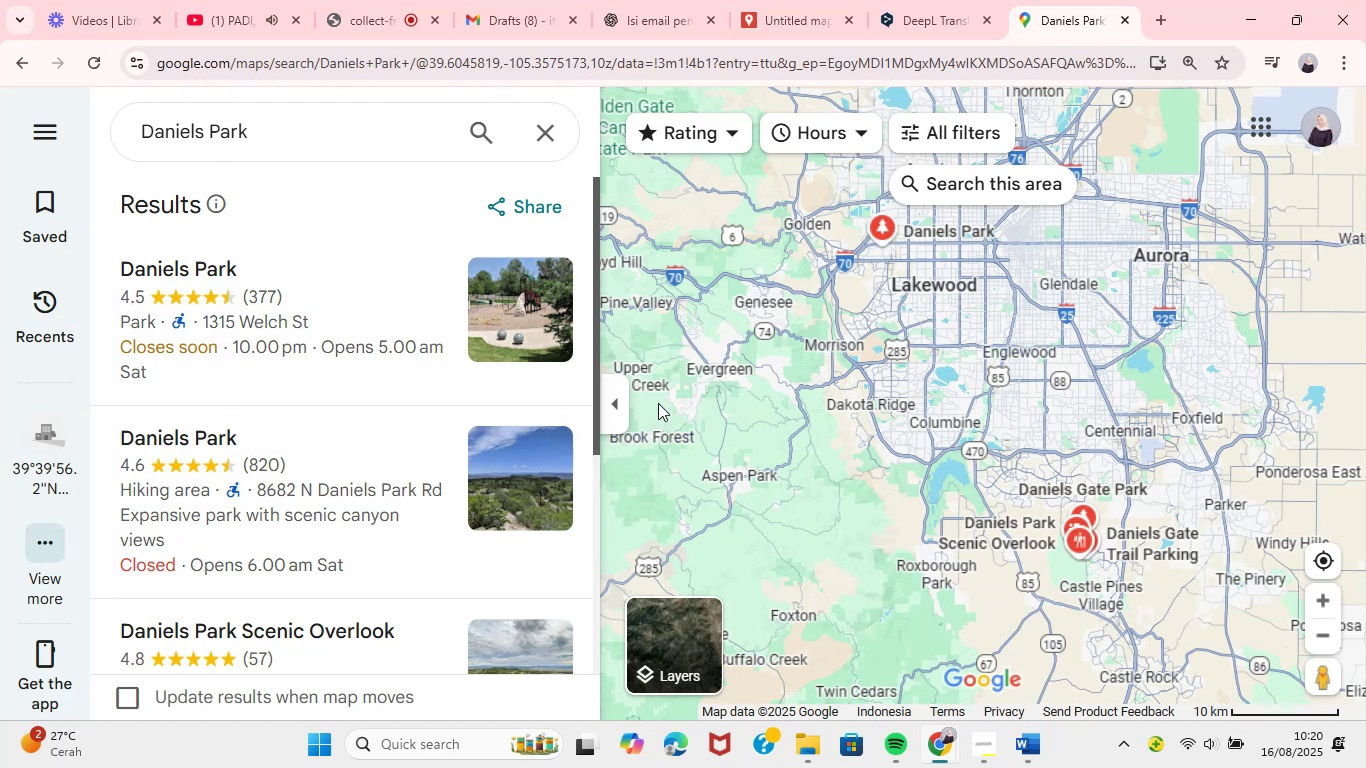 
wait(24.28)
 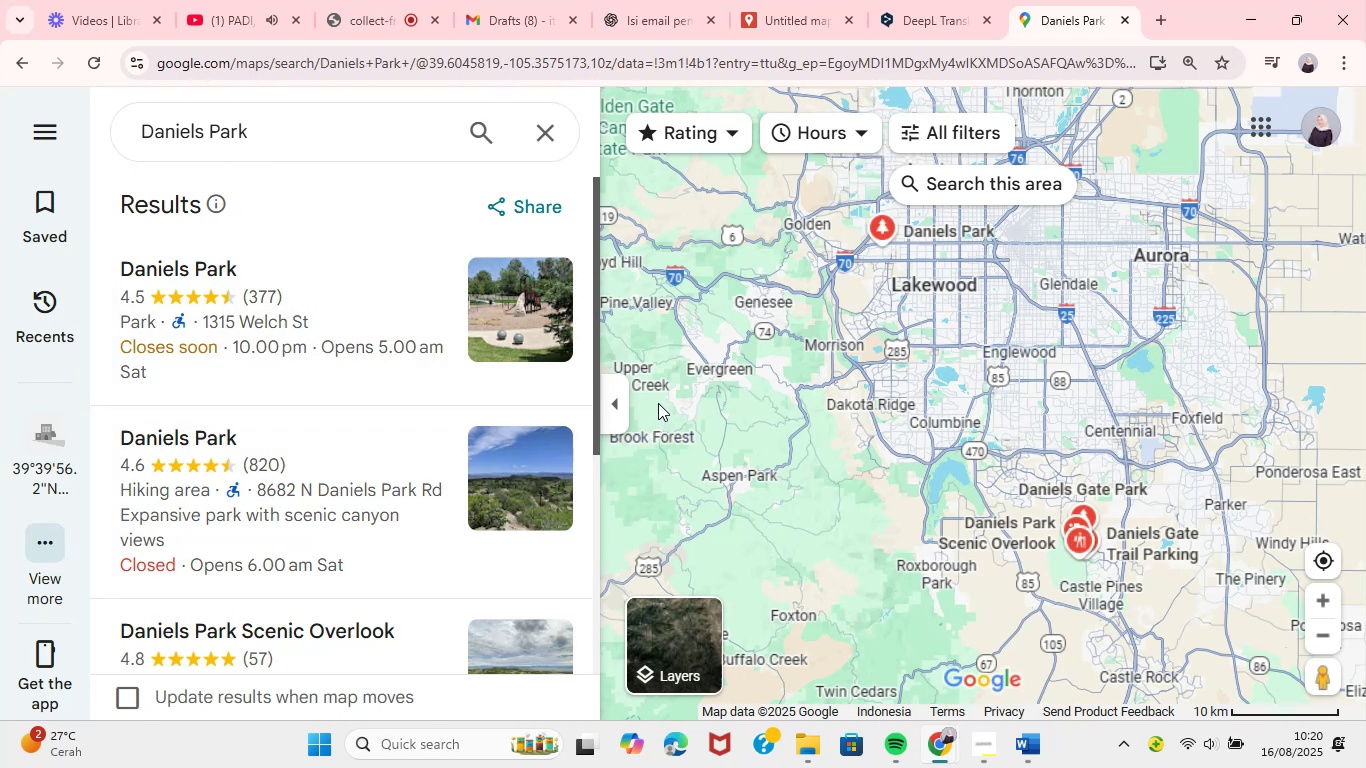 
left_click([470, 255])
 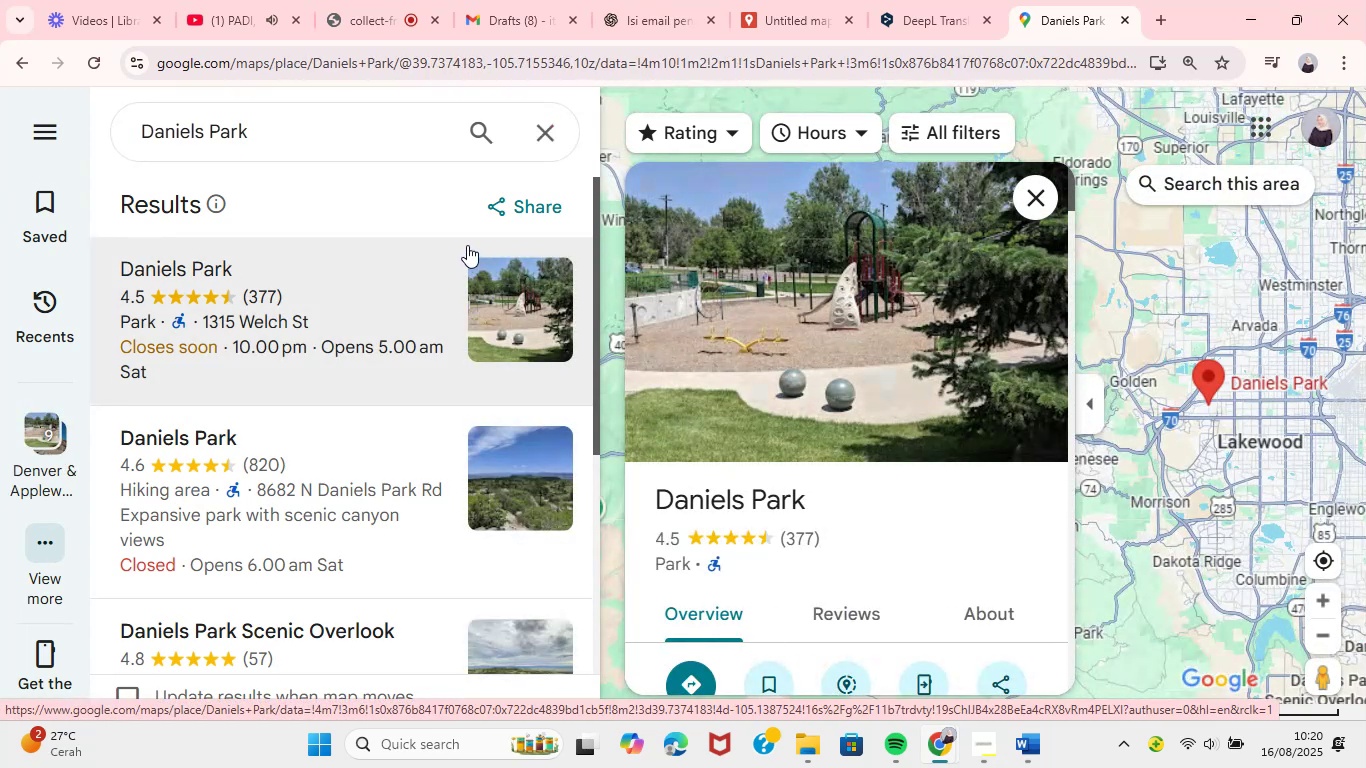 
wait(6.89)
 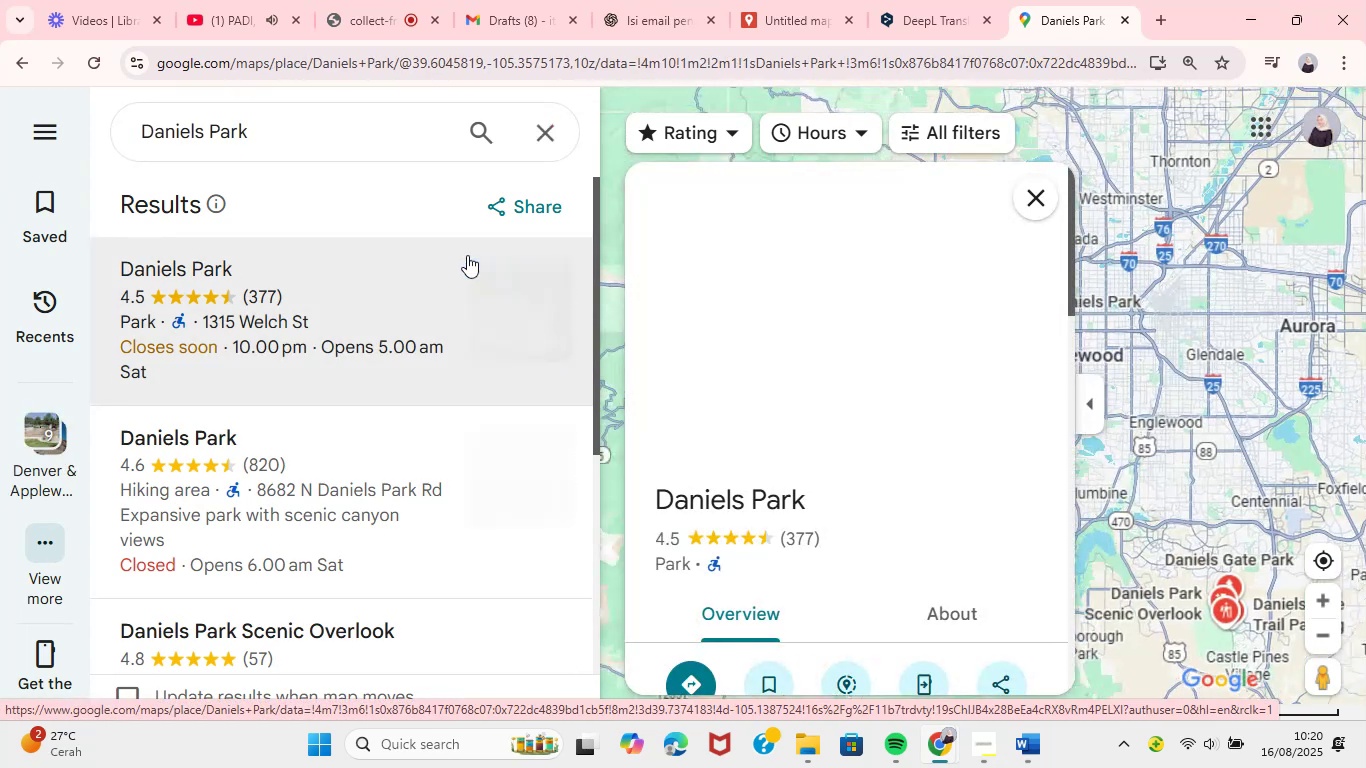 
mouse_move([495, 226])
 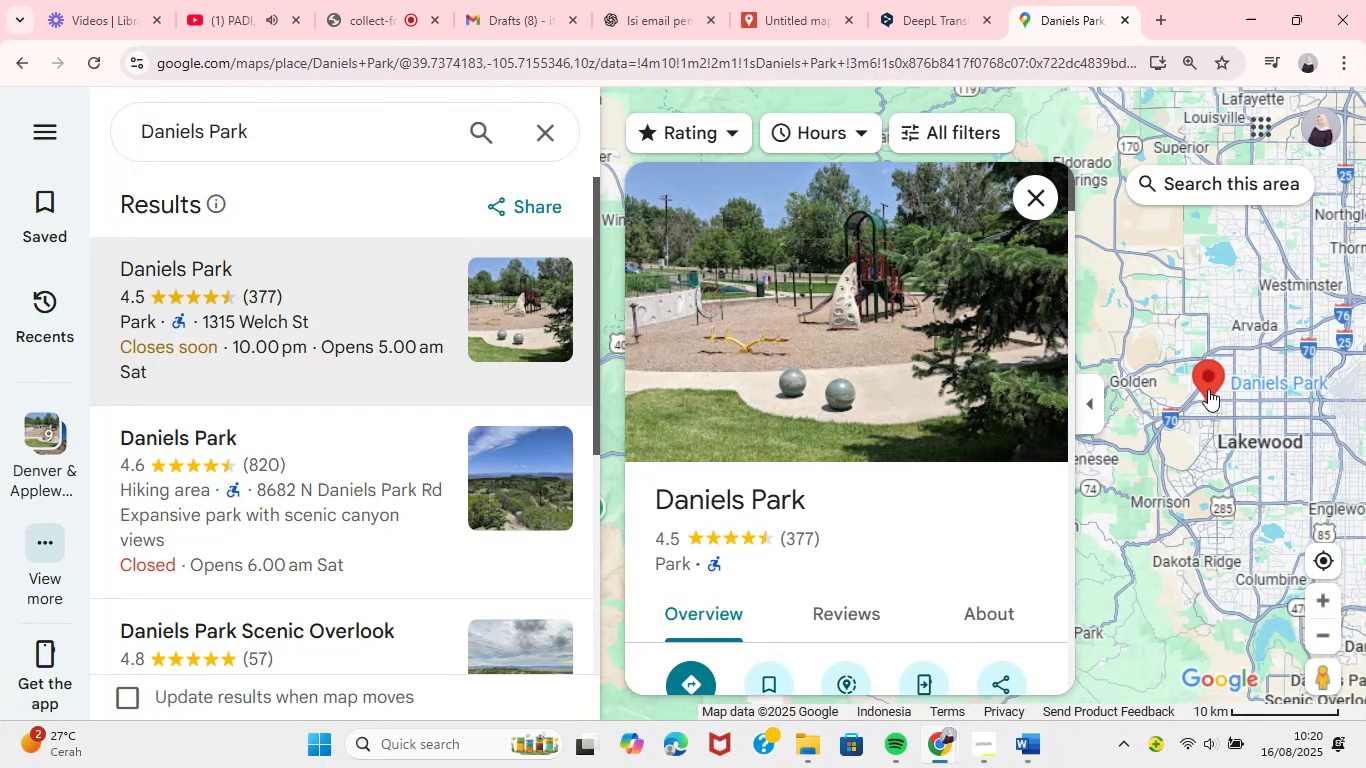 
left_click([1206, 388])
 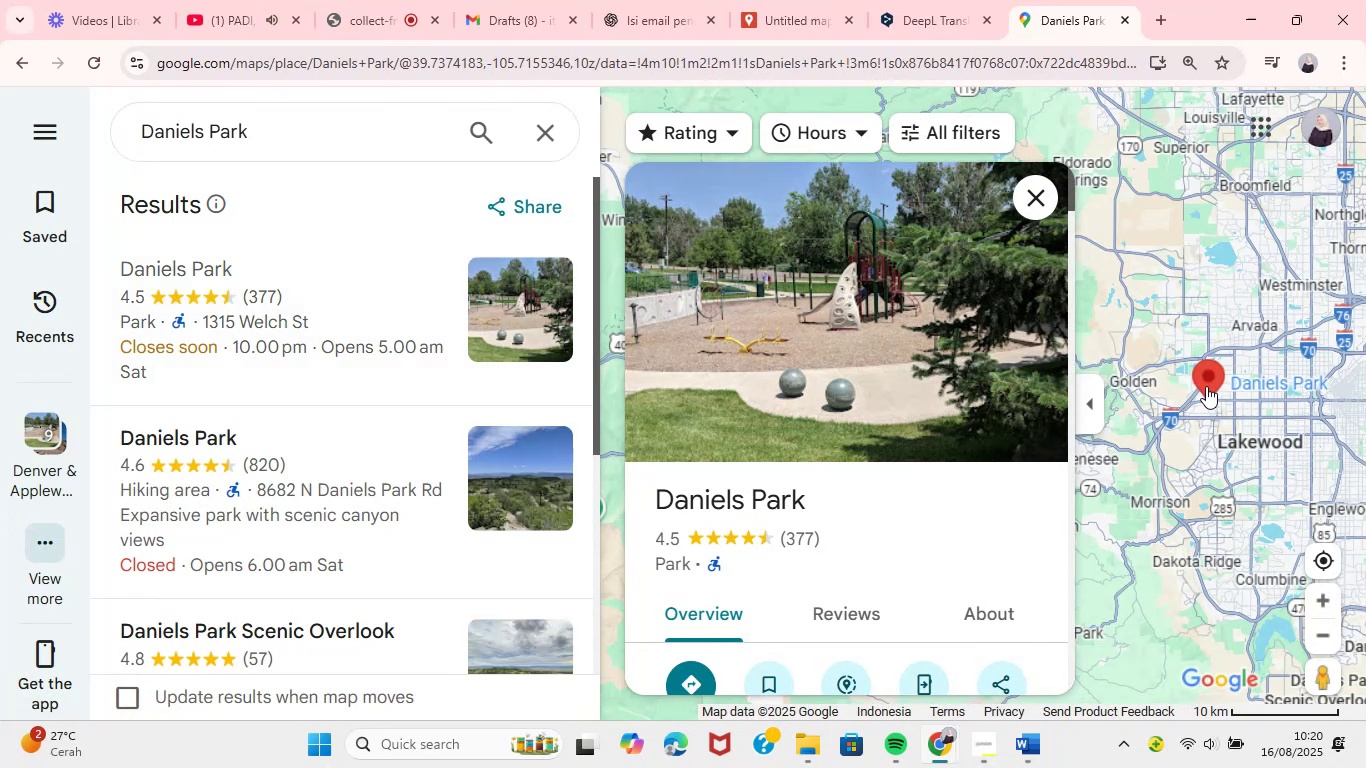 
right_click([1205, 386])
 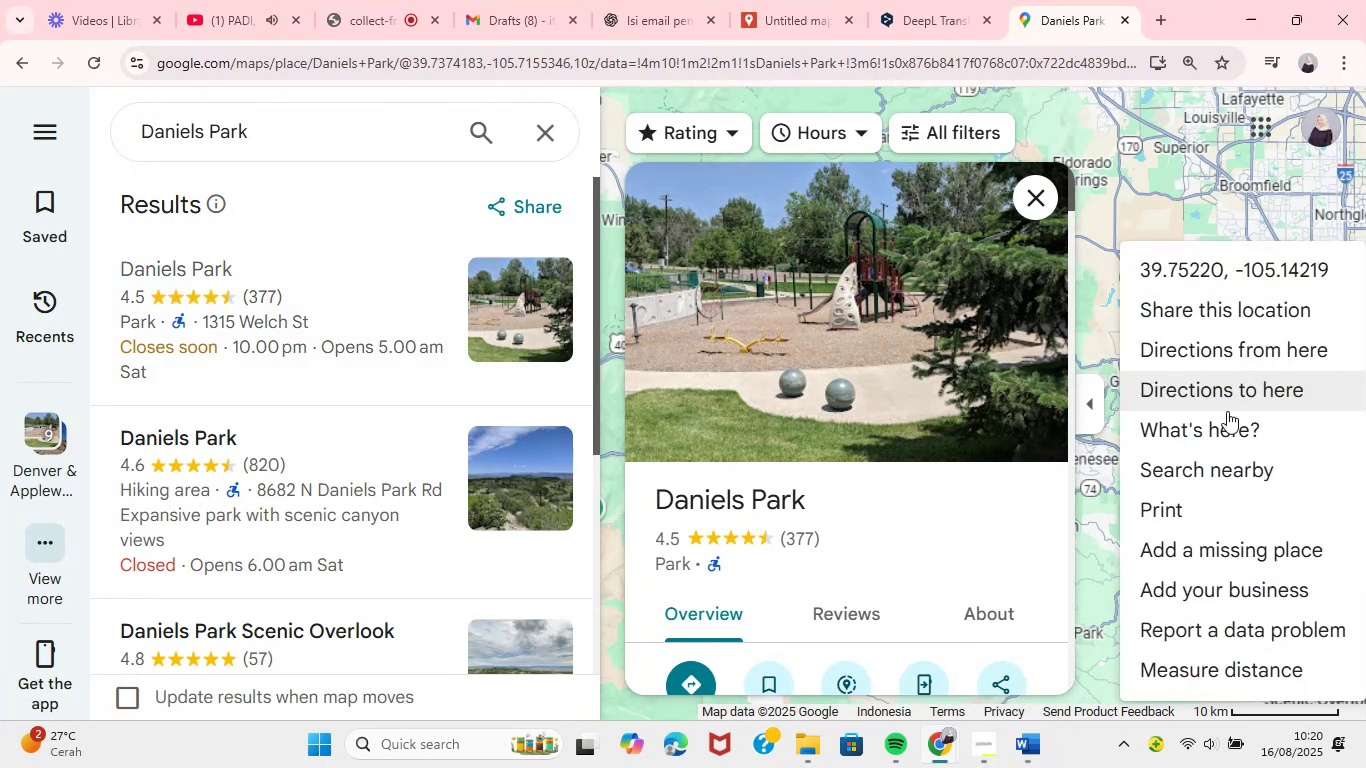 
left_click([1240, 429])
 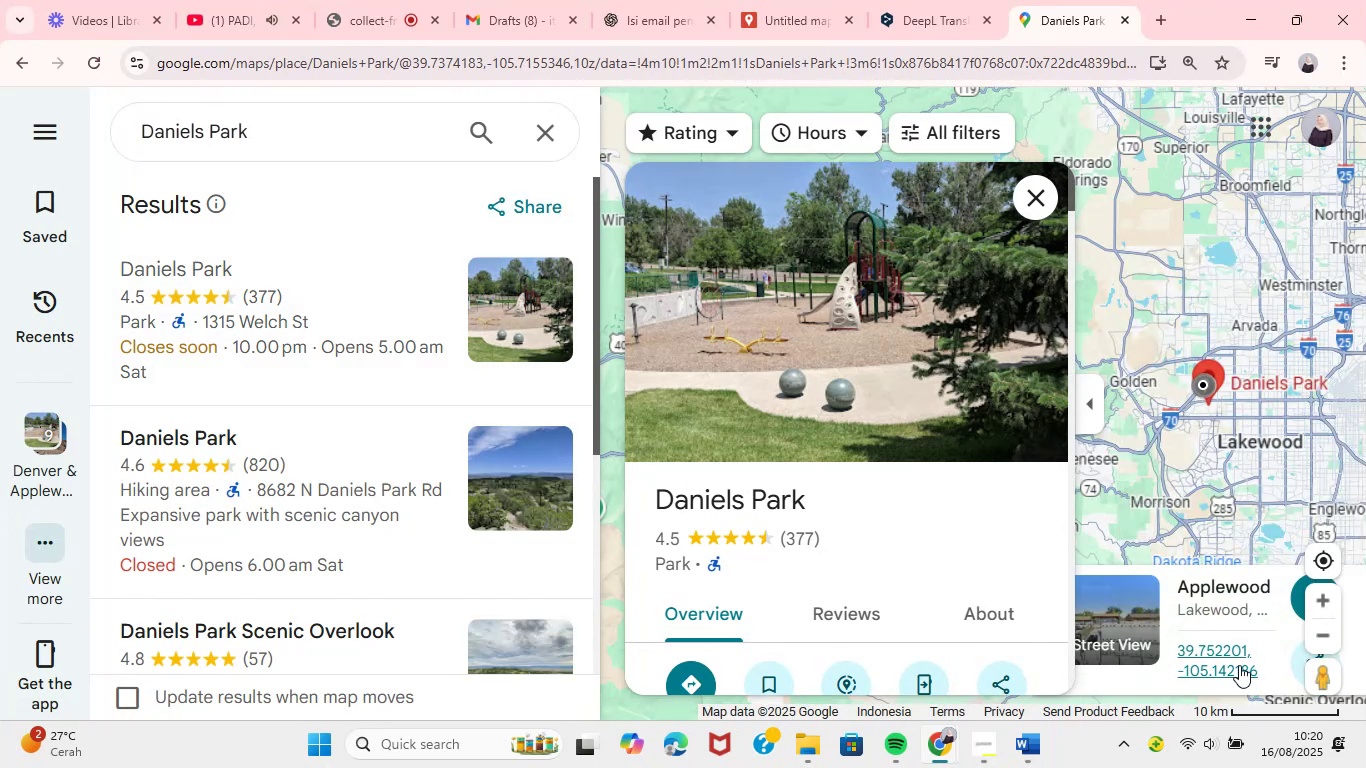 
left_click([1238, 661])
 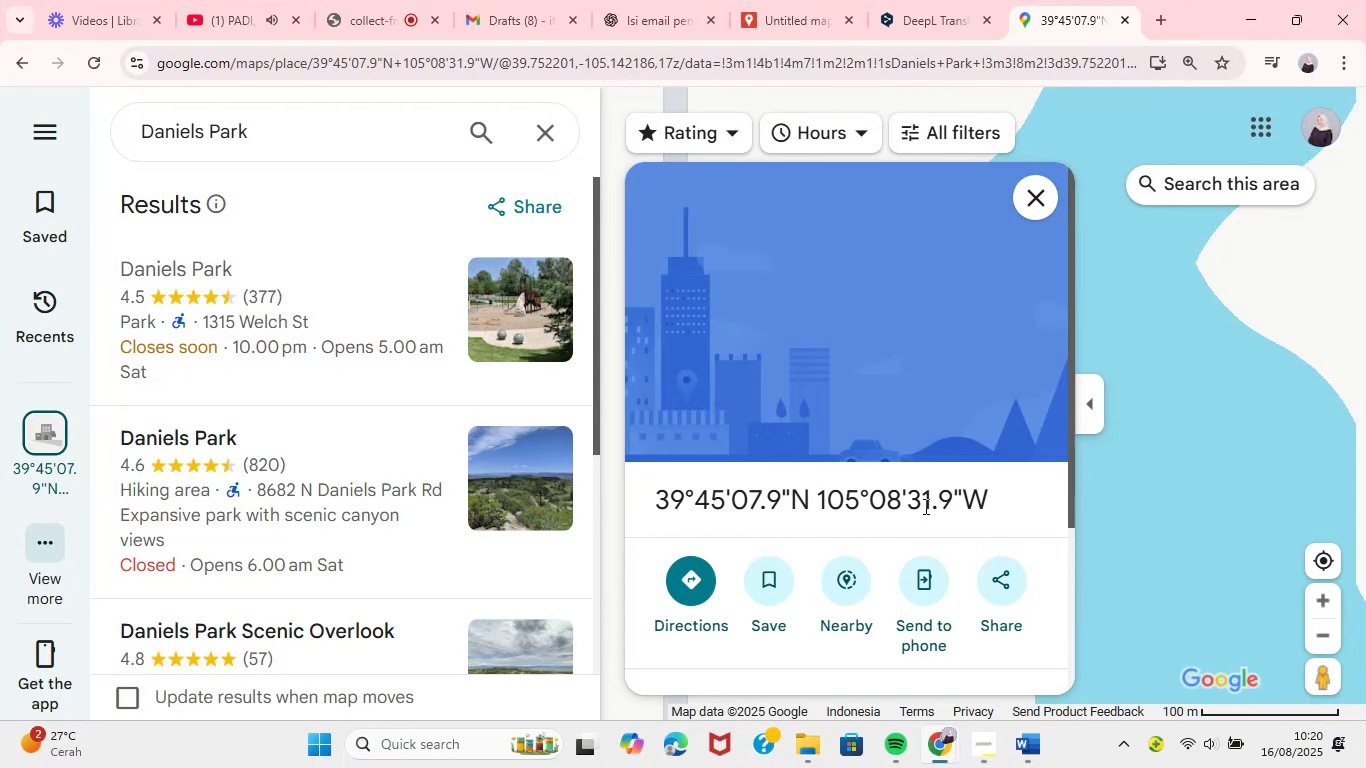 
left_click([989, 501])
 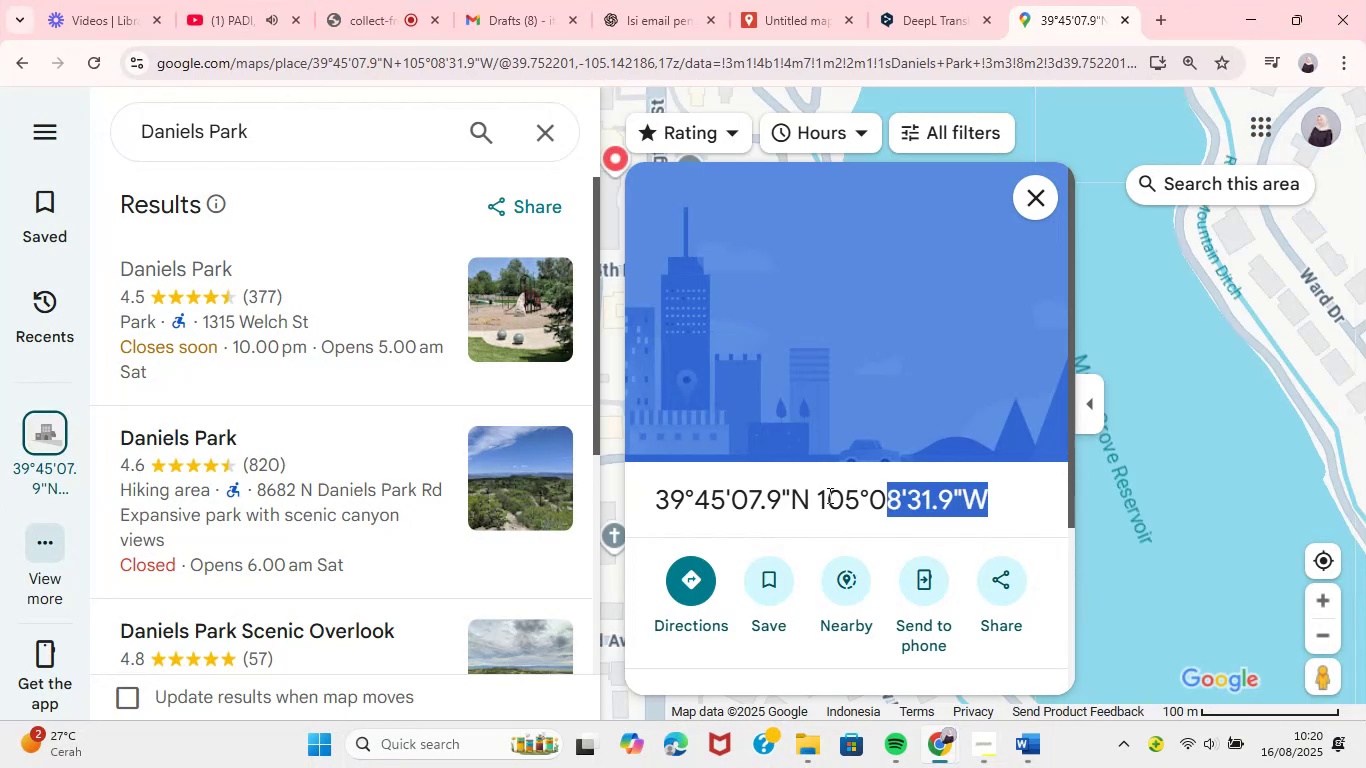 
left_click_drag(start_coordinate=[984, 503], to_coordinate=[644, 488])
 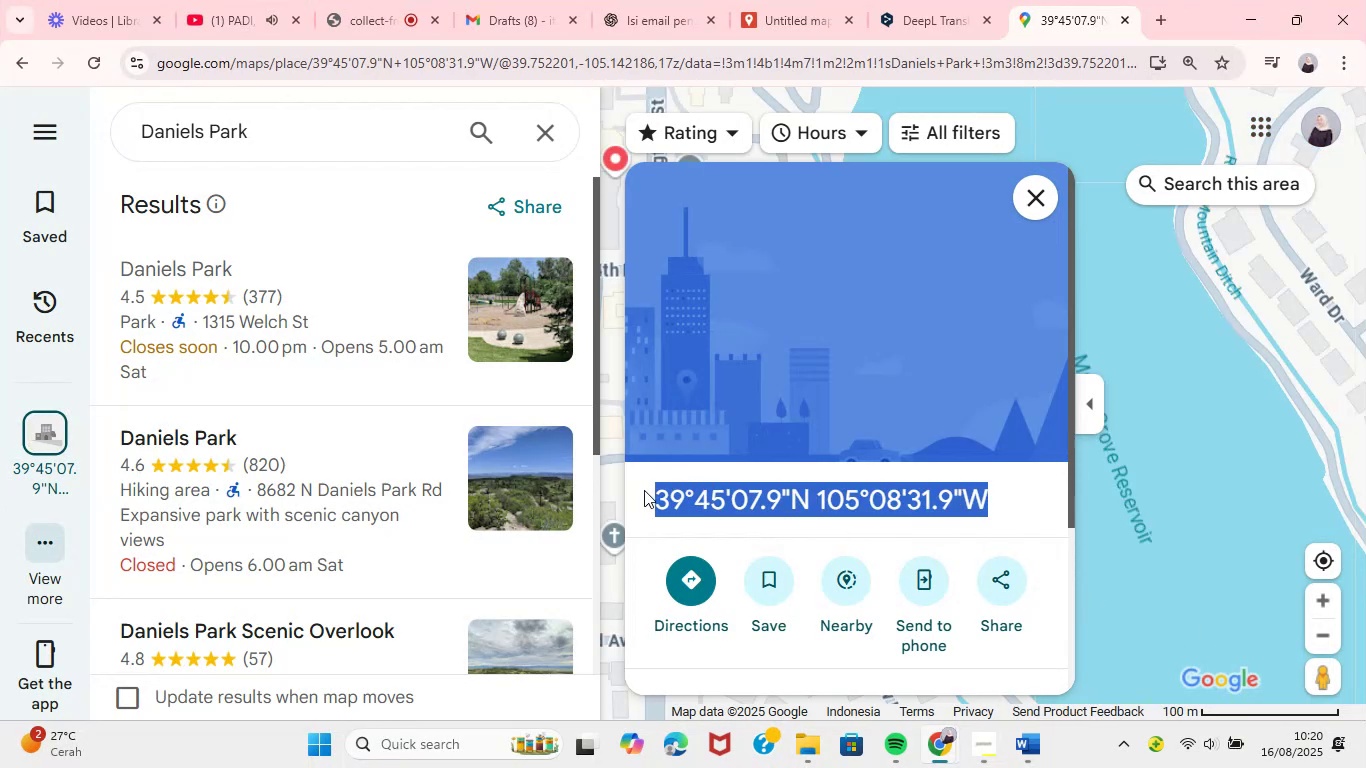 
key(Control+C)
 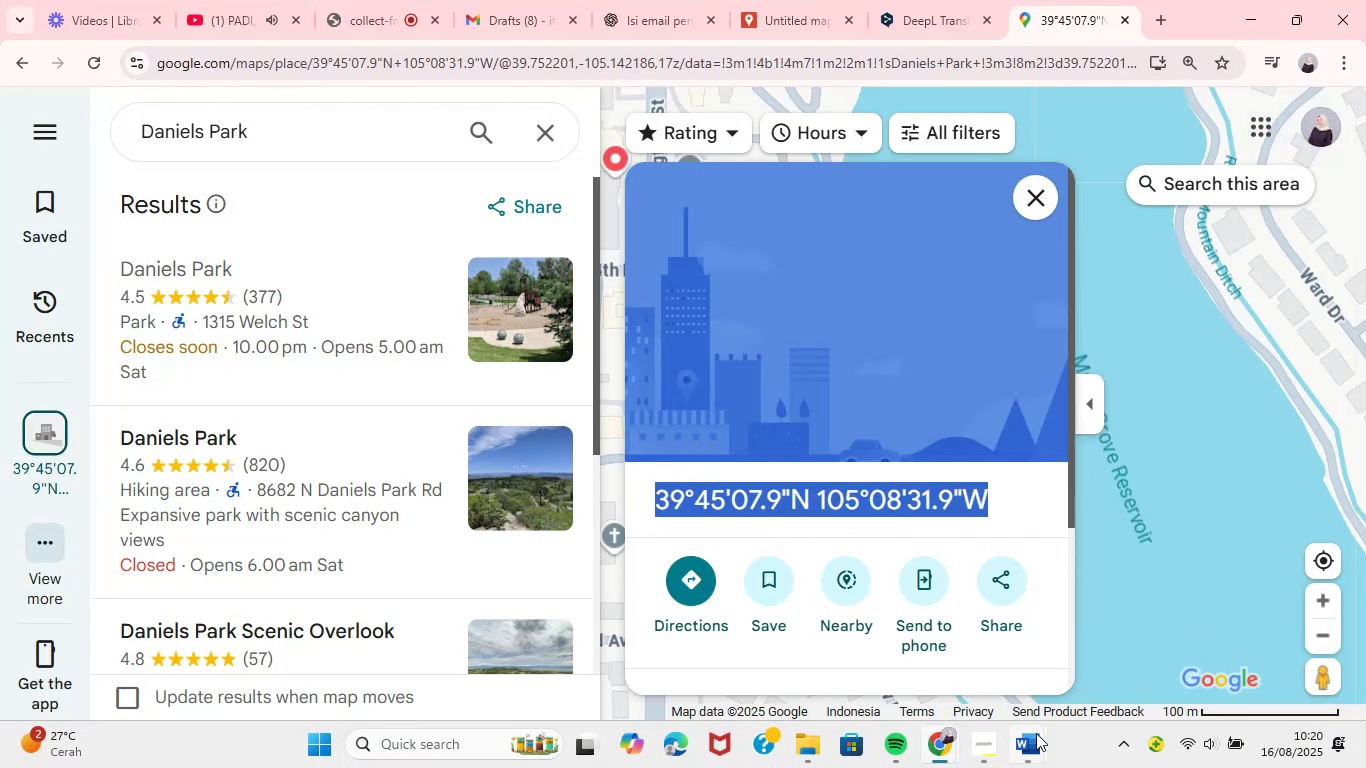 
key(Control+C)
 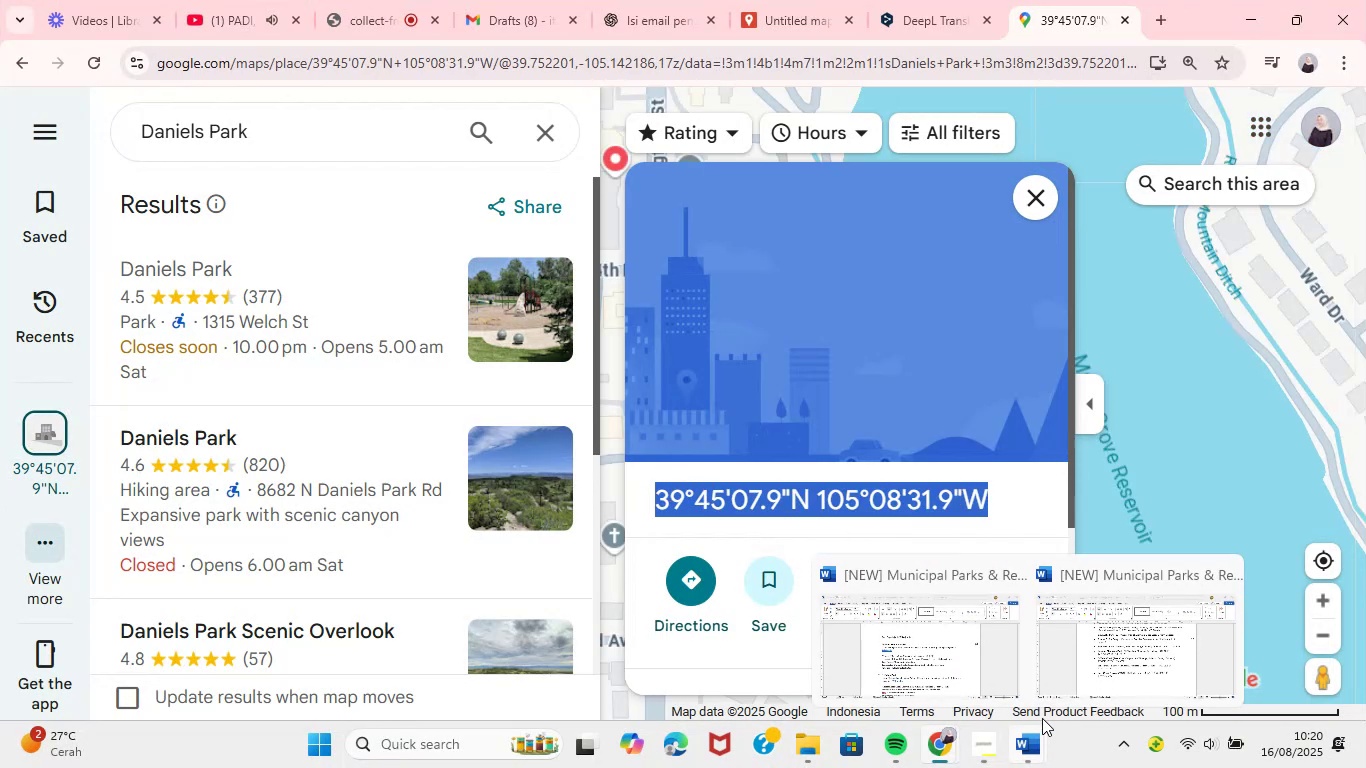 
left_click([1142, 658])
 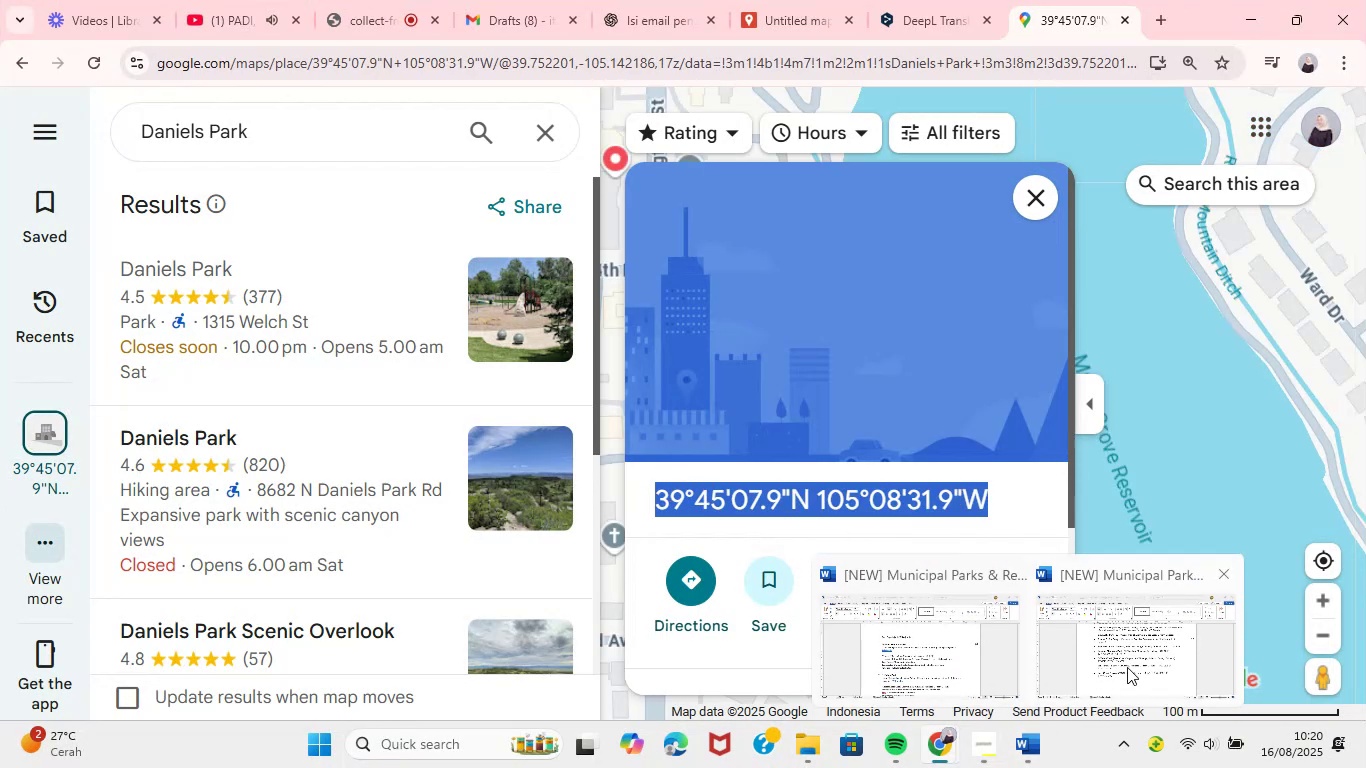 
left_click([579, 344])
 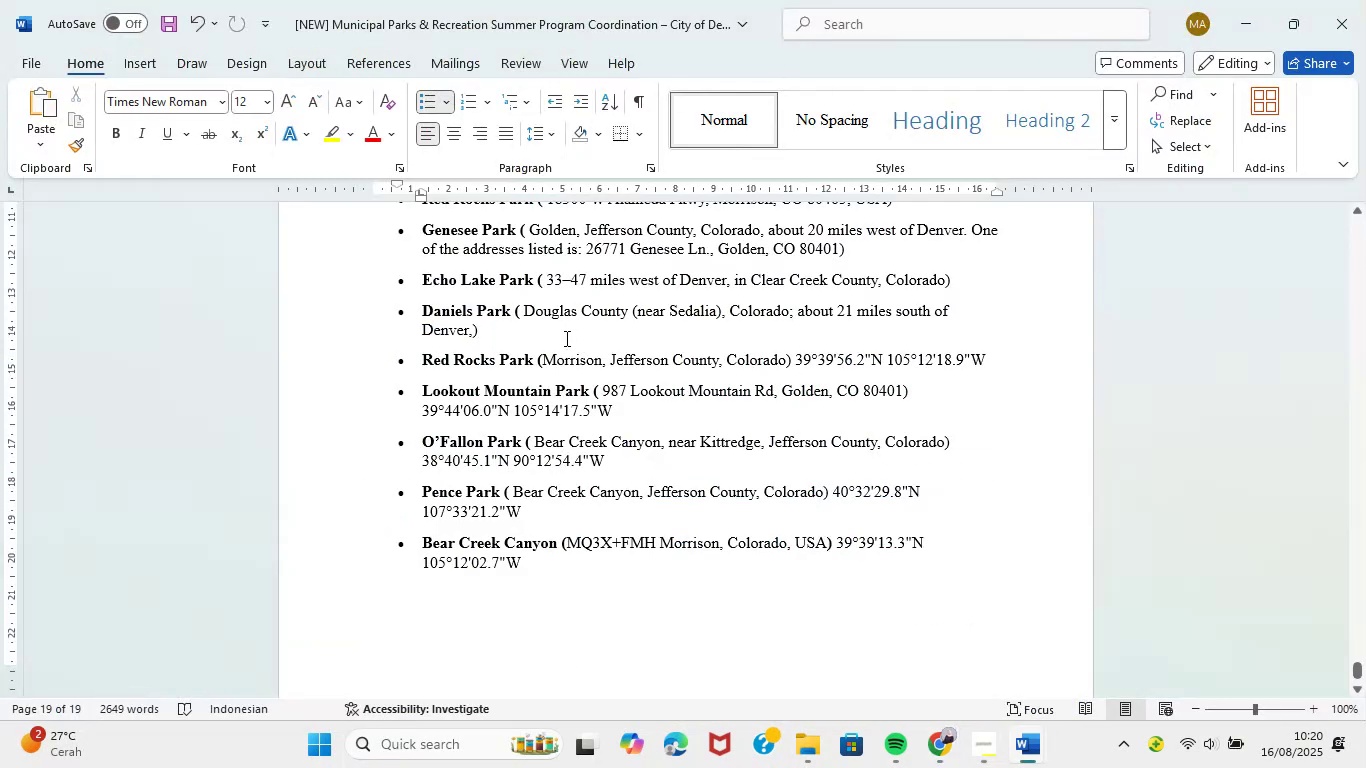 
key(Control+V)
 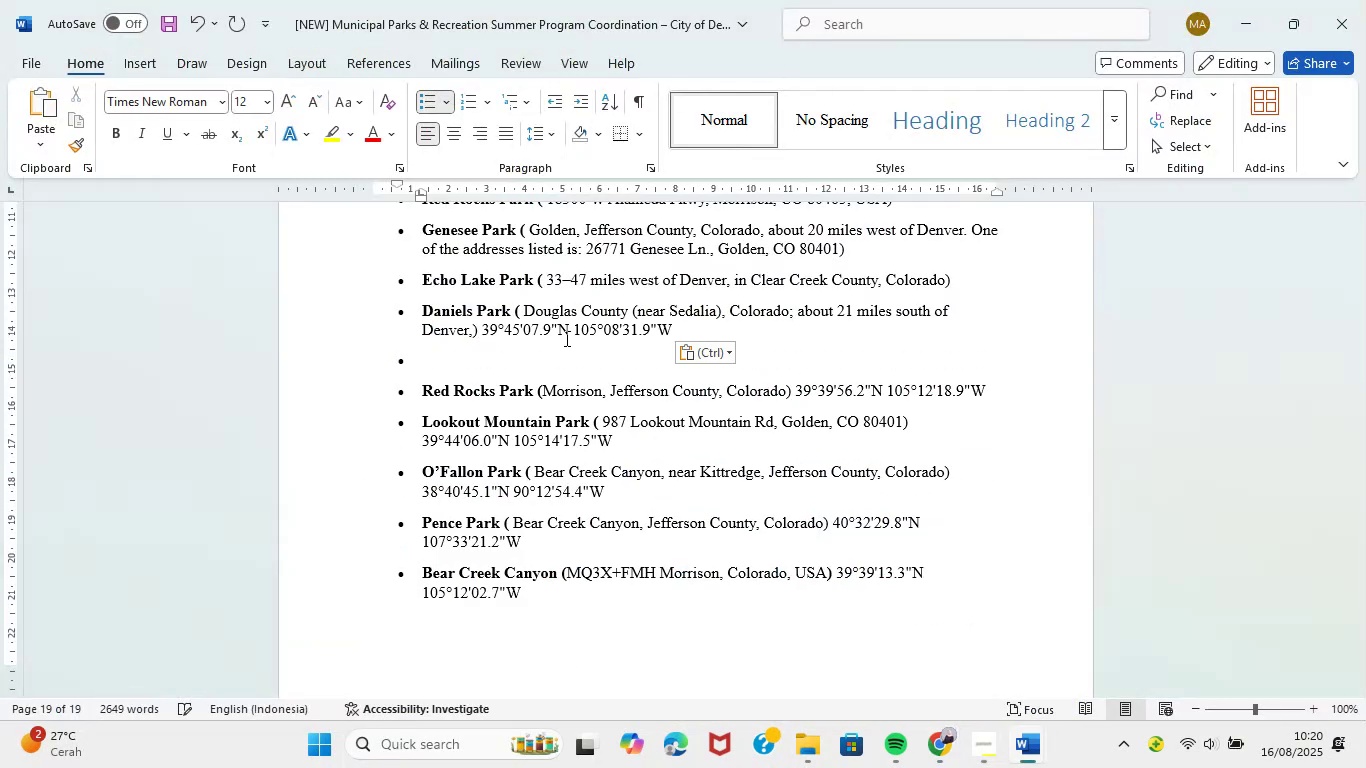 
key(Backspace)
 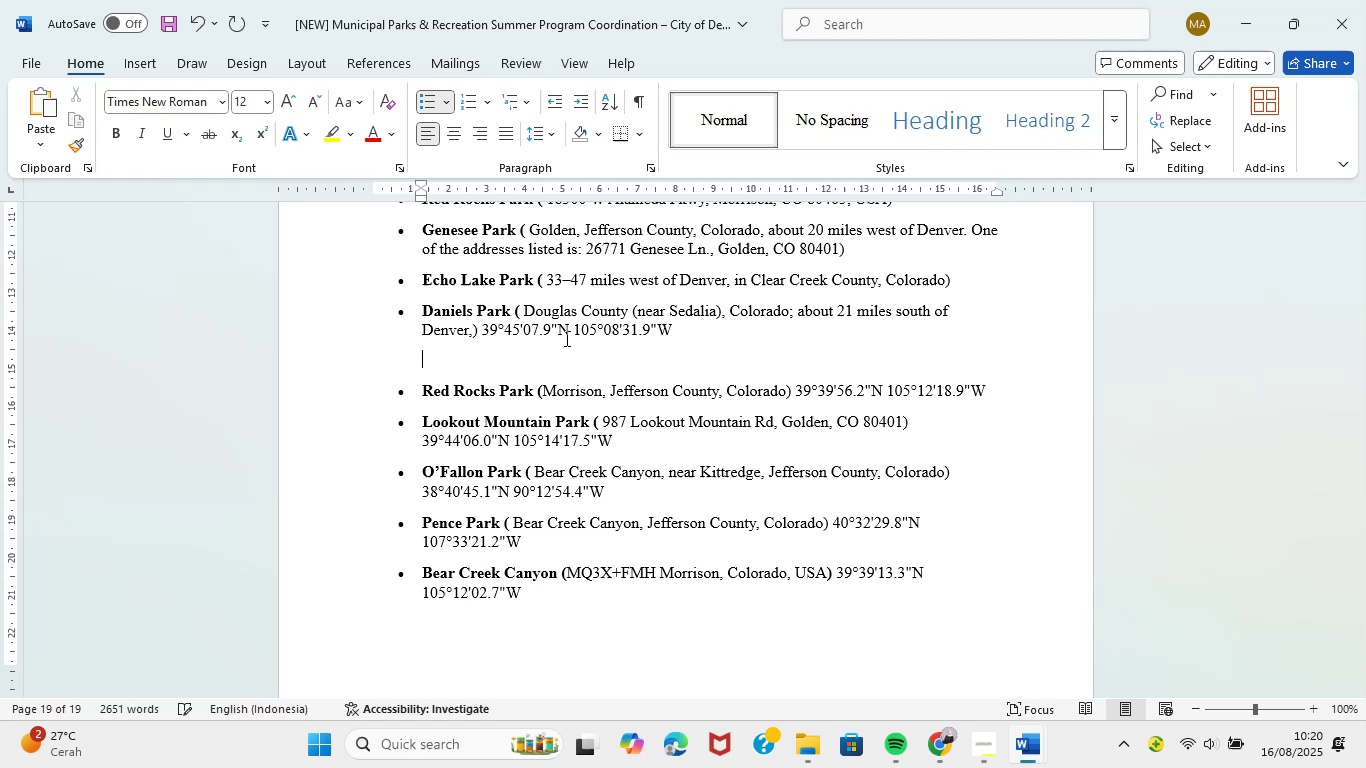 
key(Backspace)
 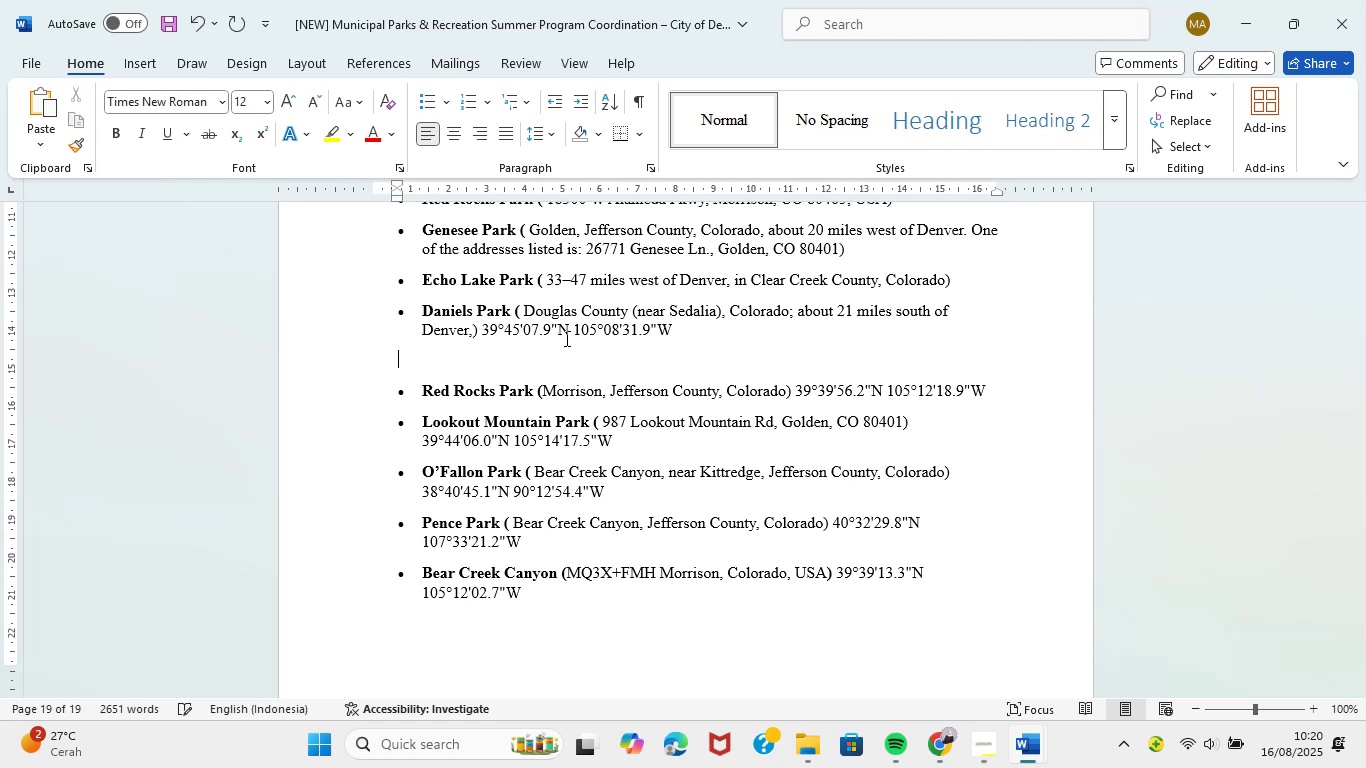 
key(Backspace)
 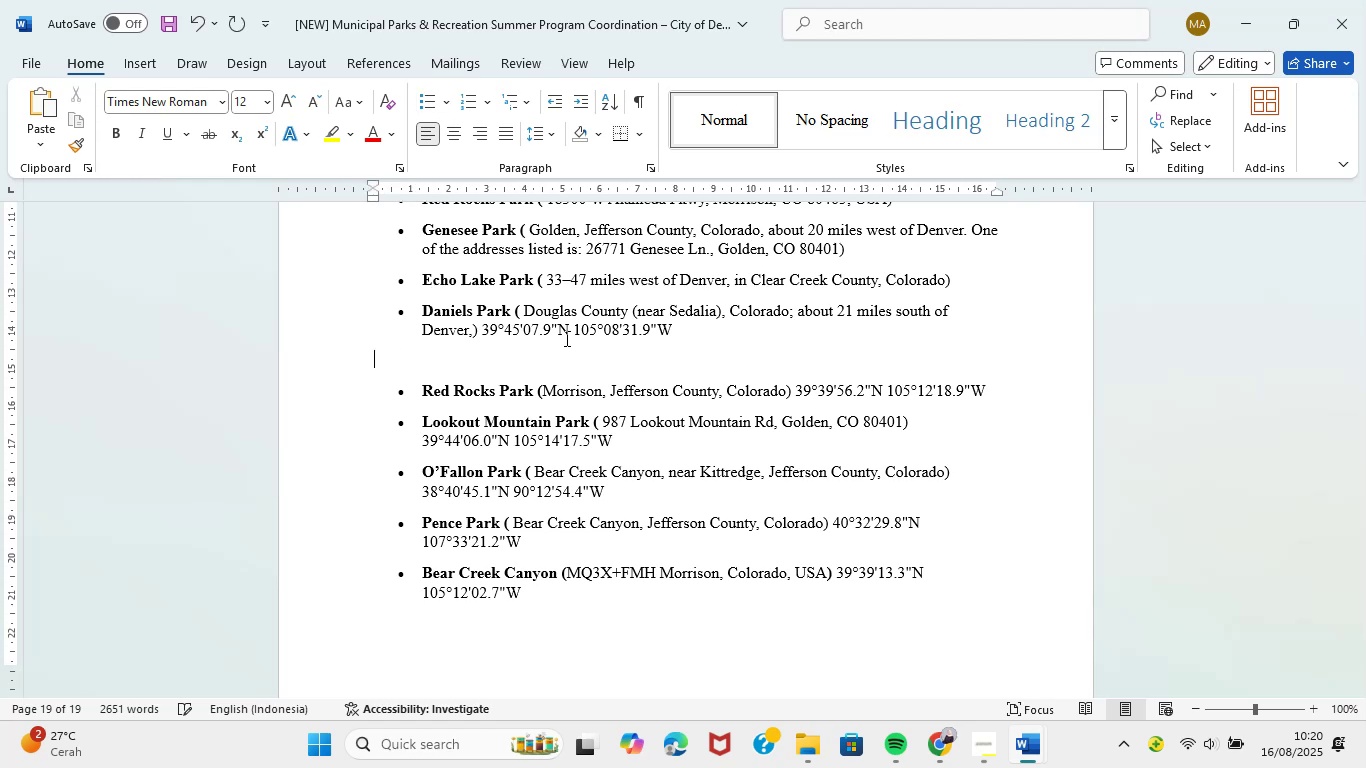 
key(Backspace)
 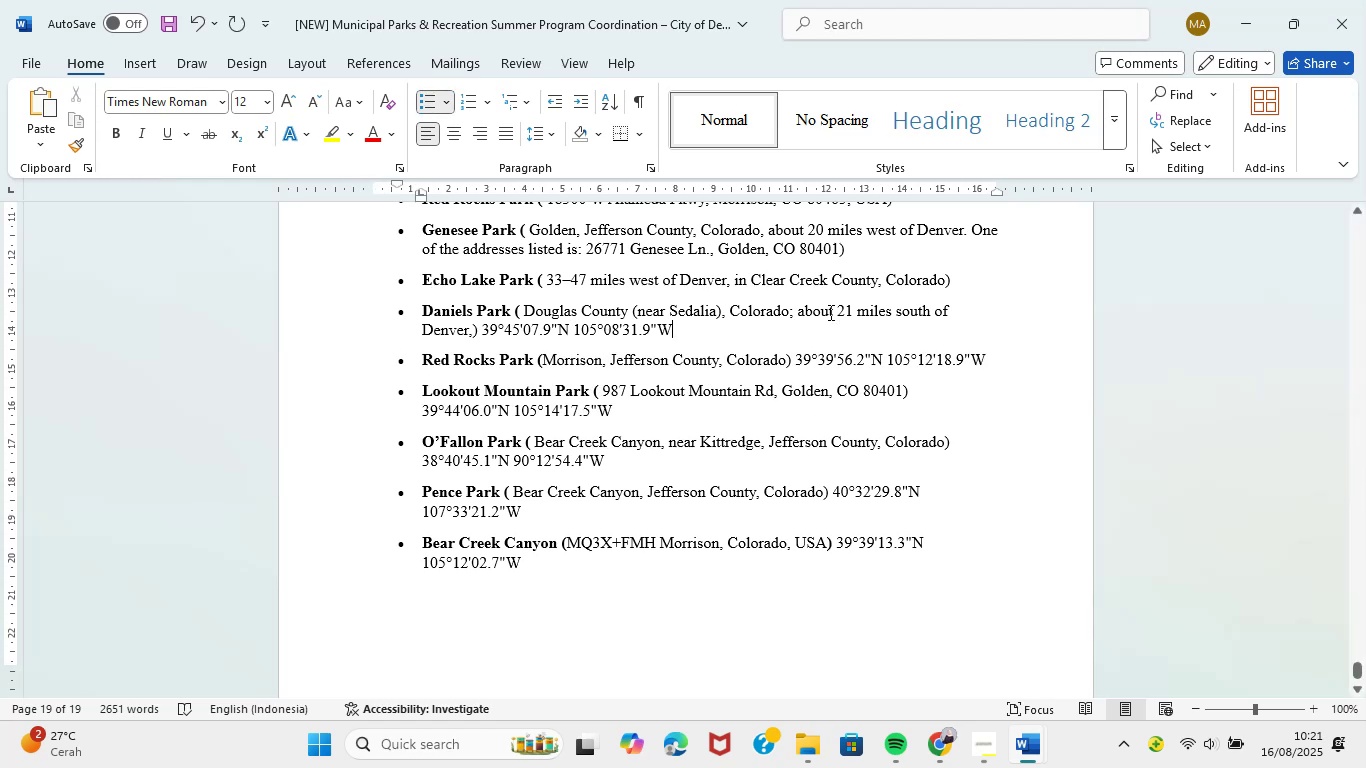 
left_click([996, 290])
 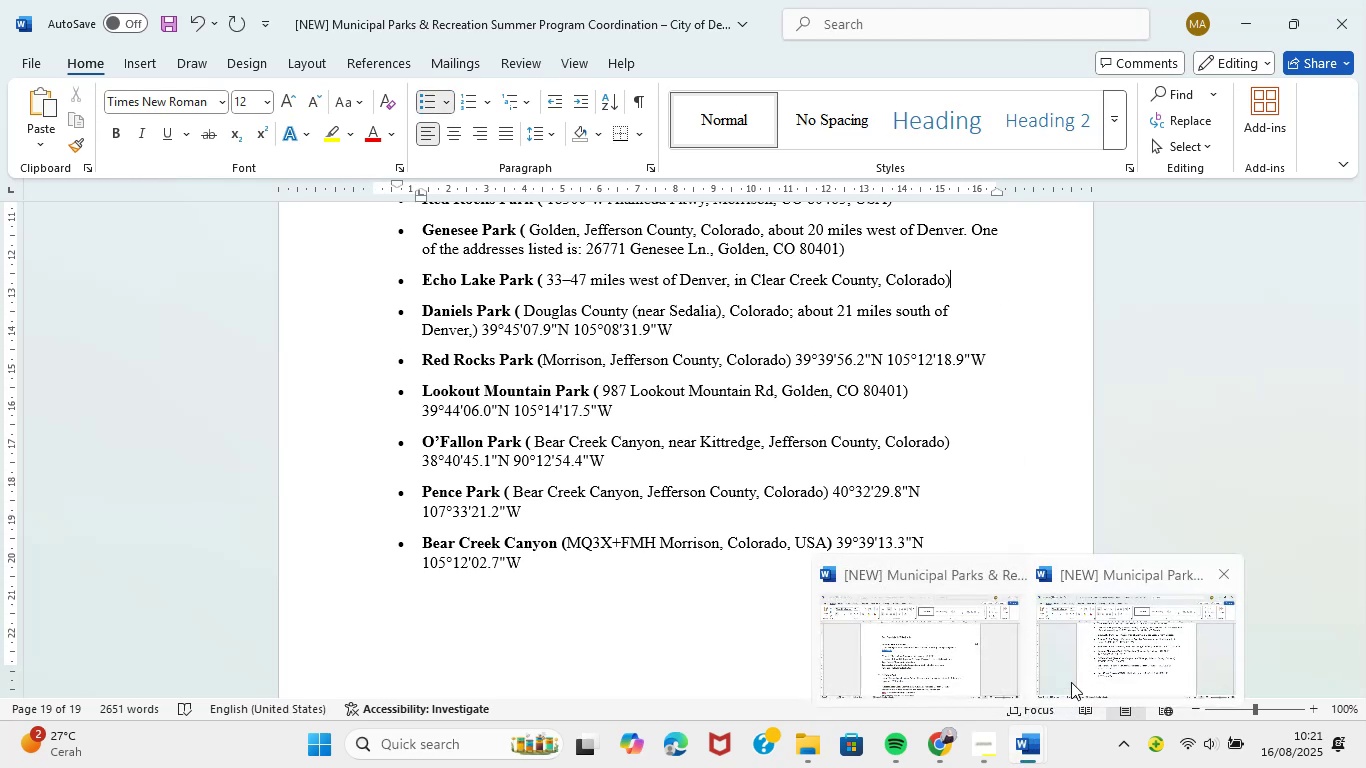 
left_click([963, 662])
 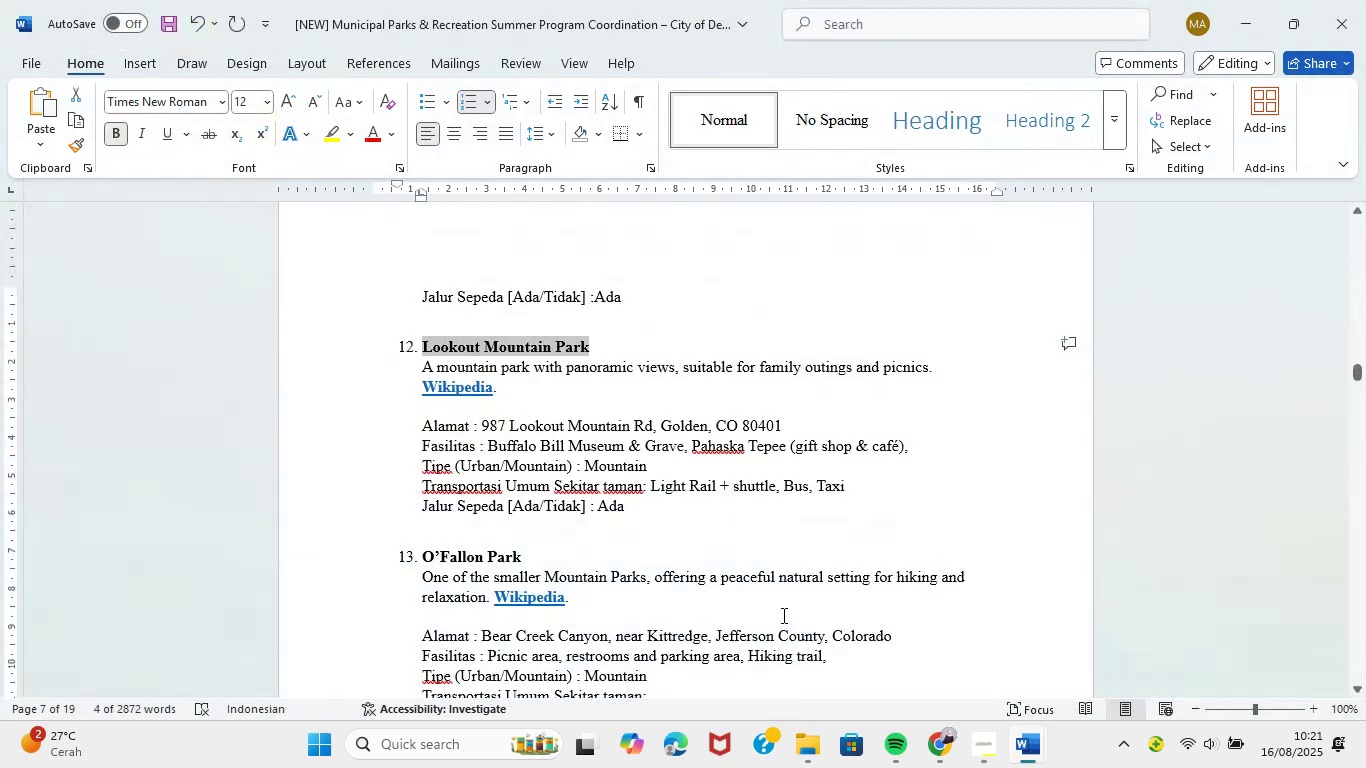 
scroll: coordinate [497, 351], scroll_direction: up, amount: 9.0
 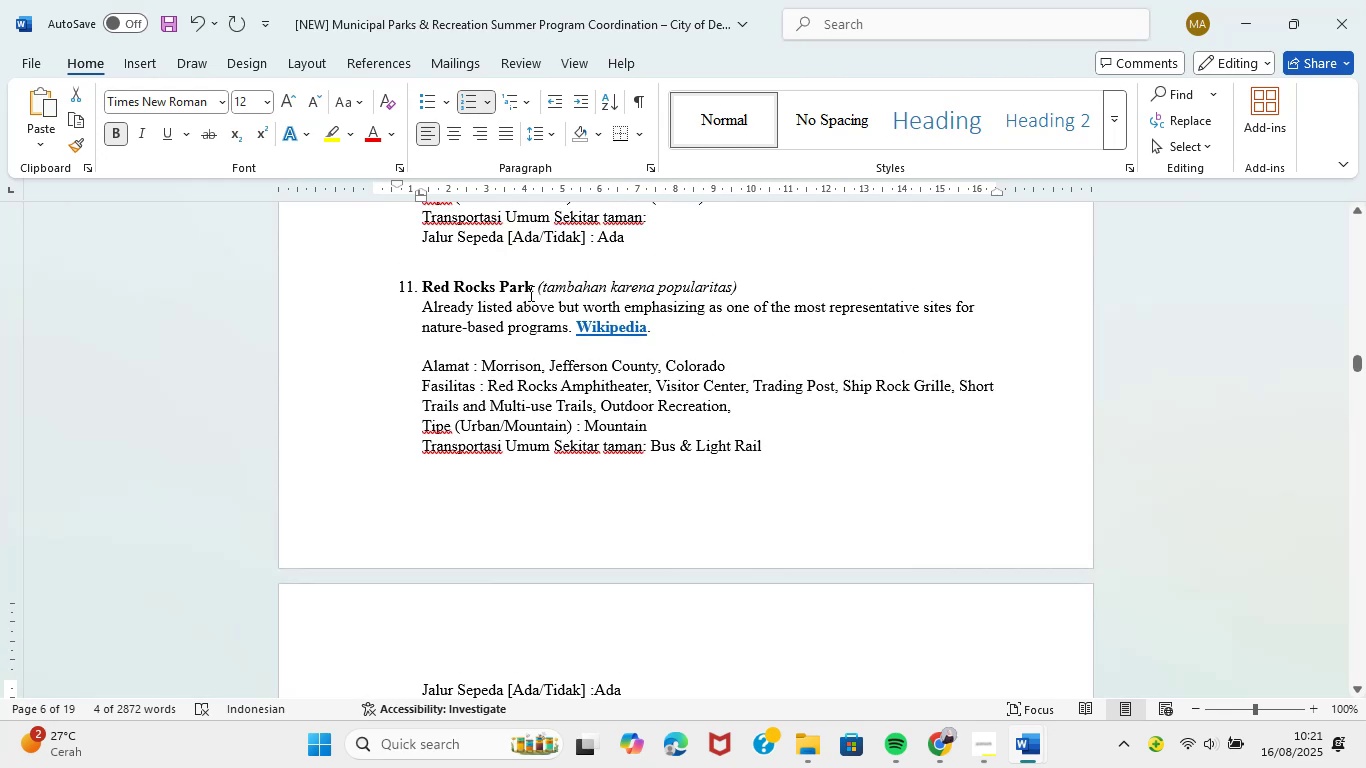 
left_click_drag(start_coordinate=[530, 289], to_coordinate=[435, 279])
 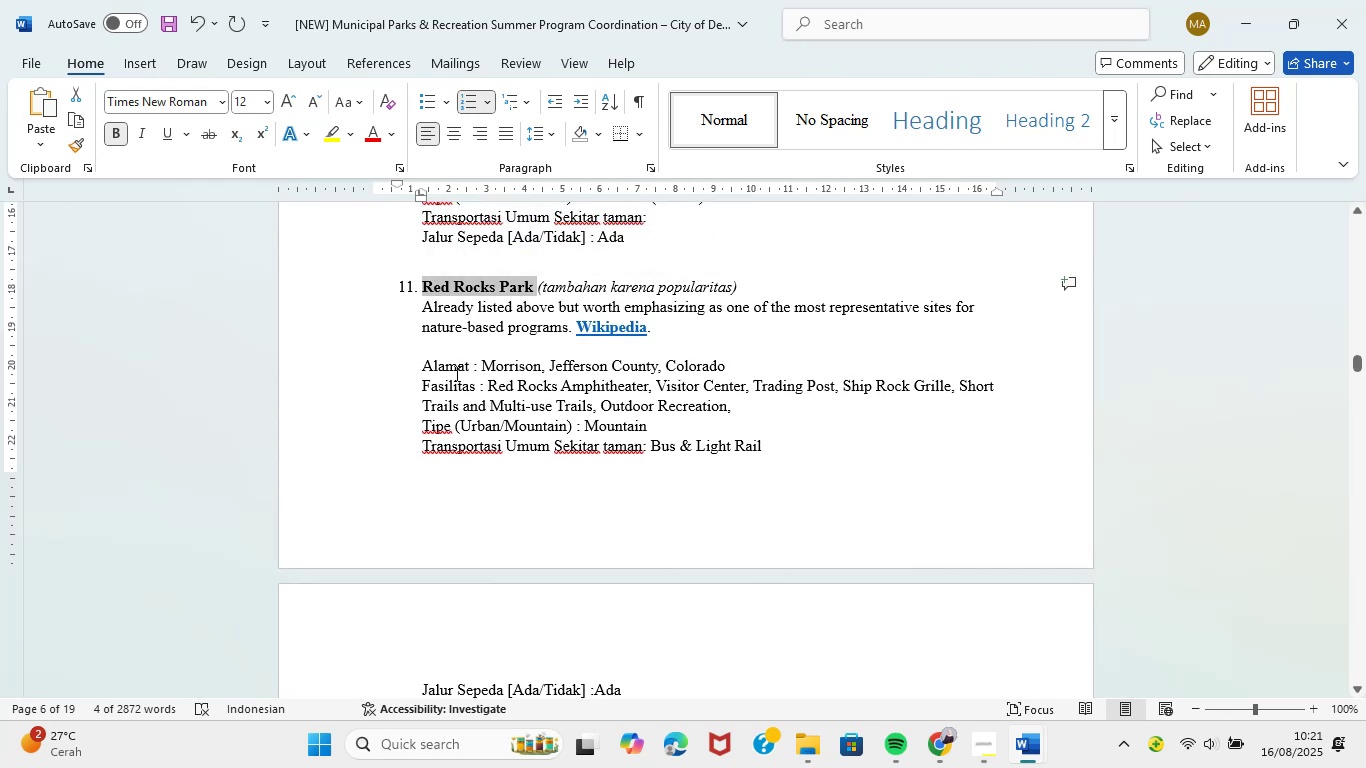 
scroll: coordinate [501, 517], scroll_direction: down, amount: 15.0
 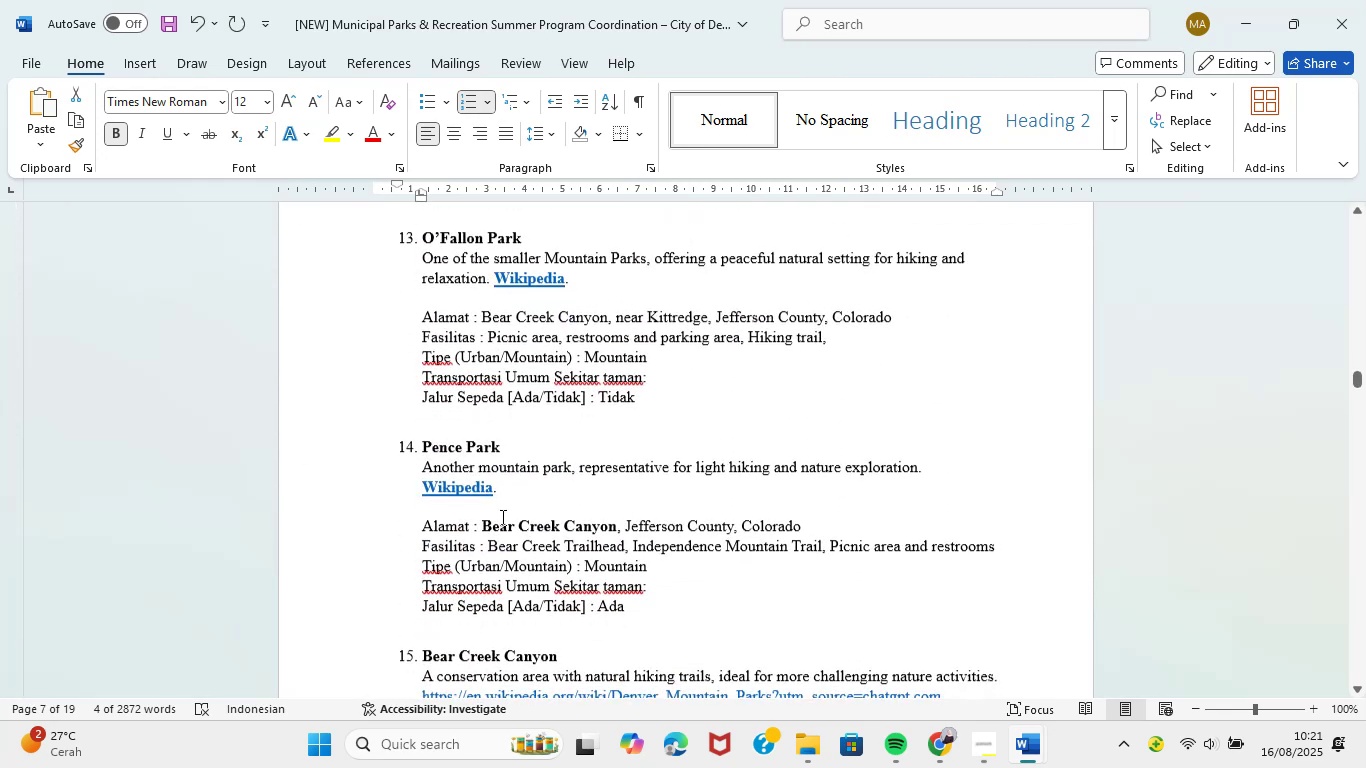 
scroll: coordinate [501, 517], scroll_direction: none, amount: 0.0
 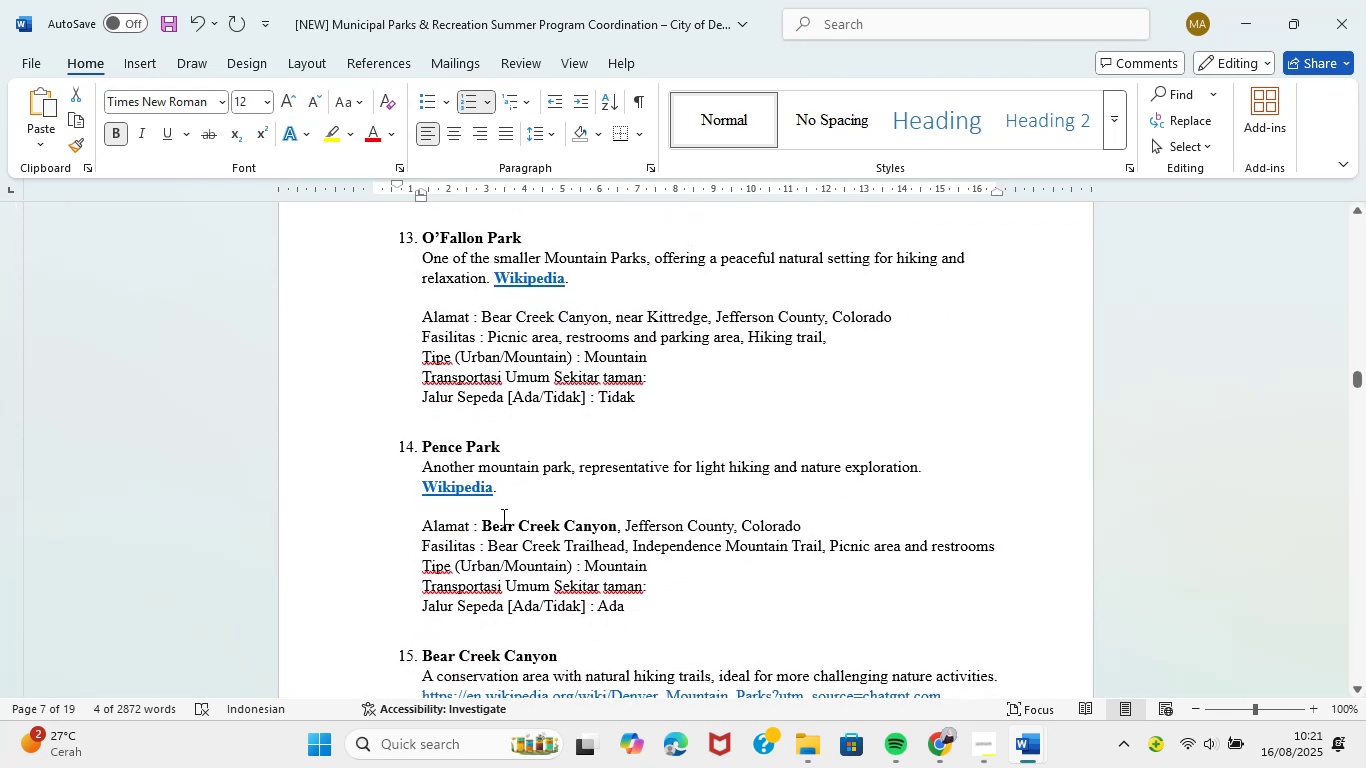 
scroll: coordinate [503, 513], scroll_direction: up, amount: 11.0
 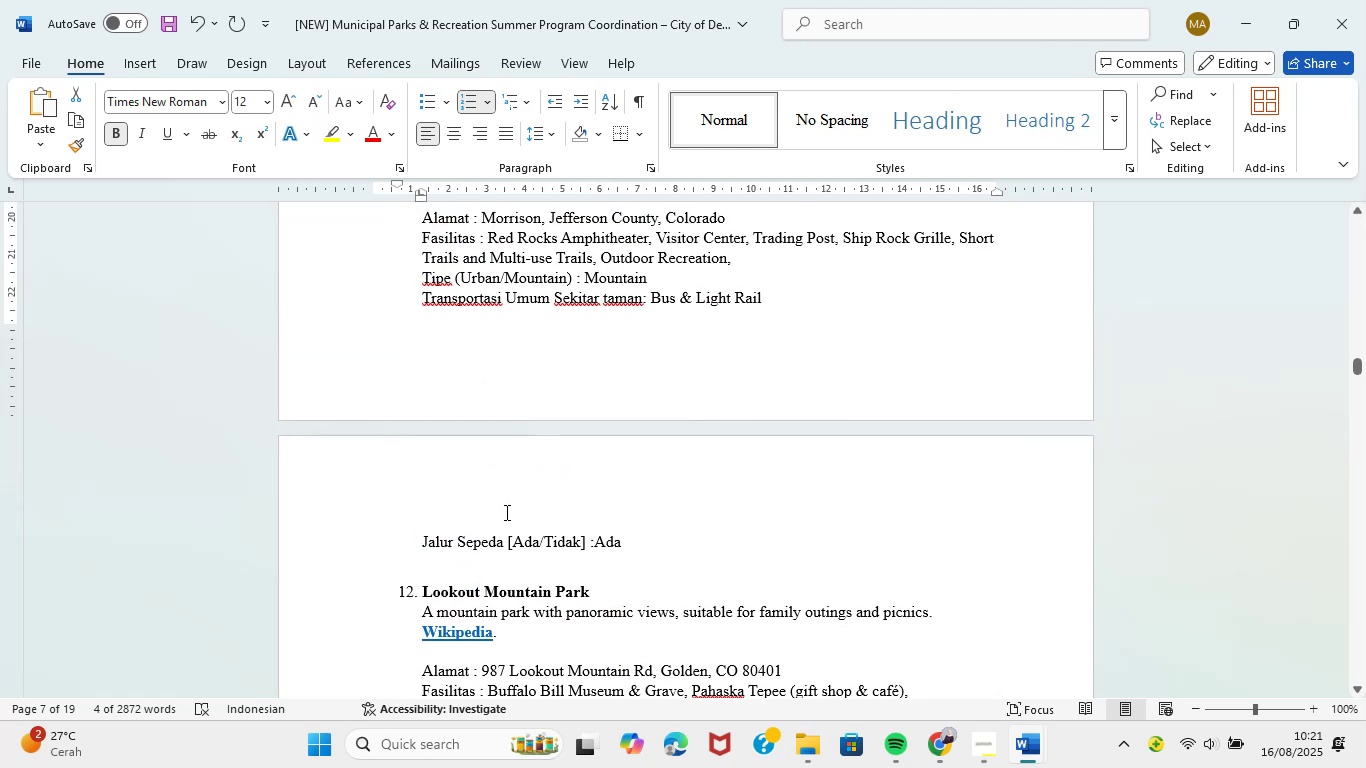 
scroll: coordinate [506, 510], scroll_direction: down, amount: 2.0
 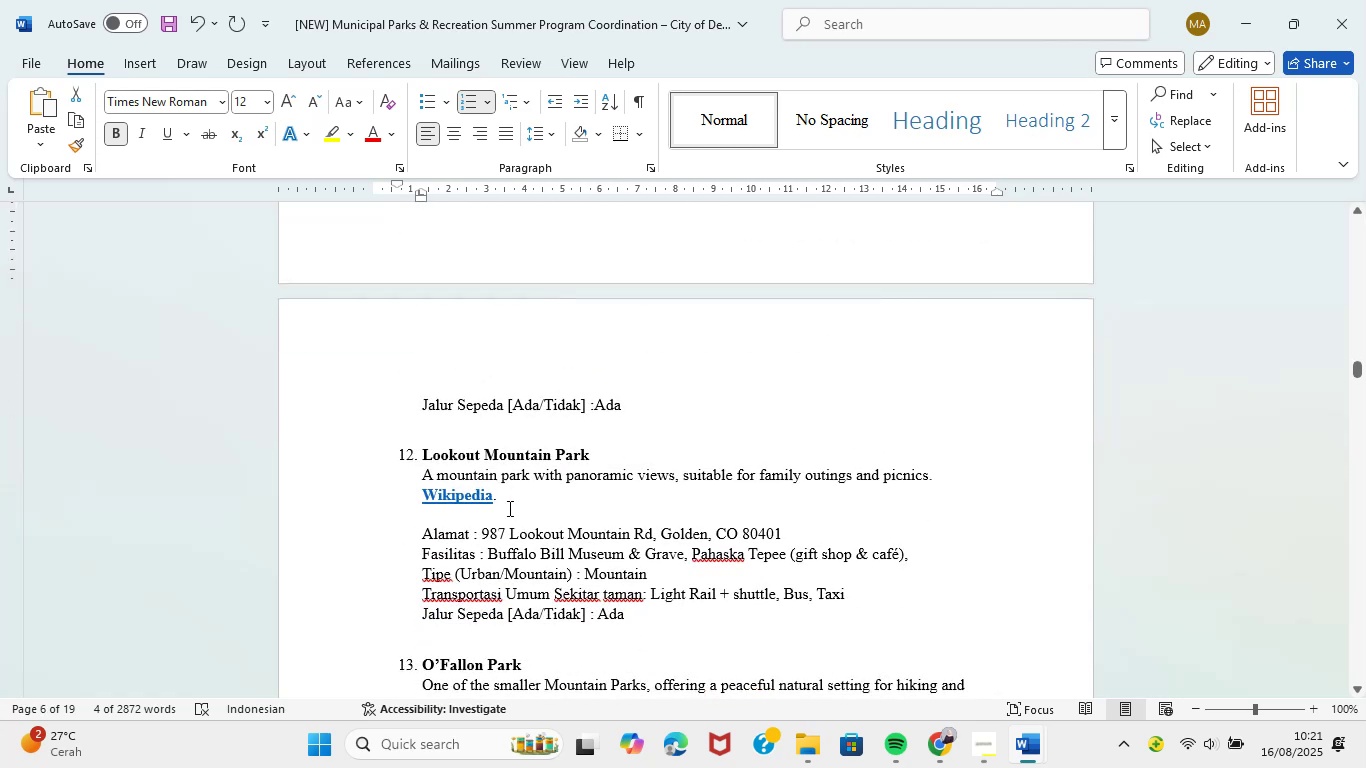 
scroll: coordinate [504, 459], scroll_direction: up, amount: 15.0
 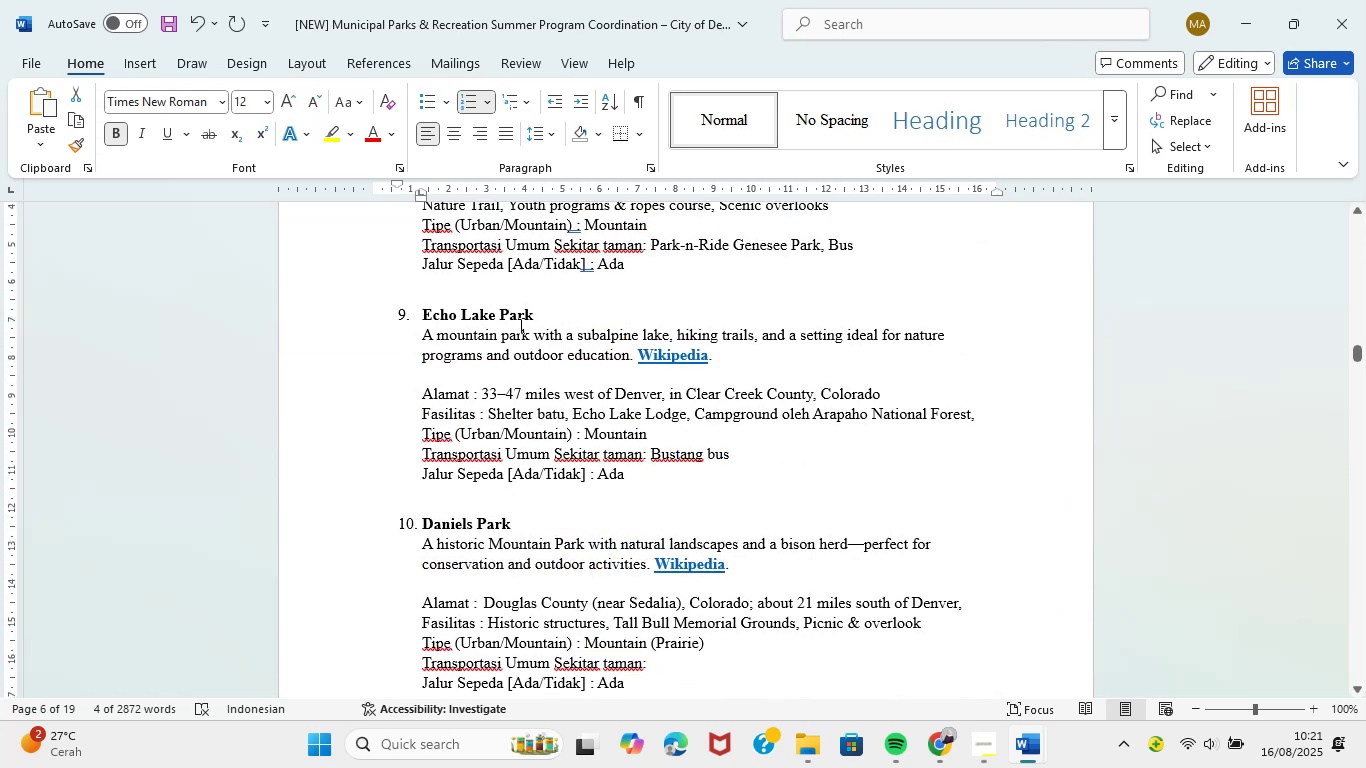 
left_click_drag(start_coordinate=[537, 311], to_coordinate=[431, 311])
 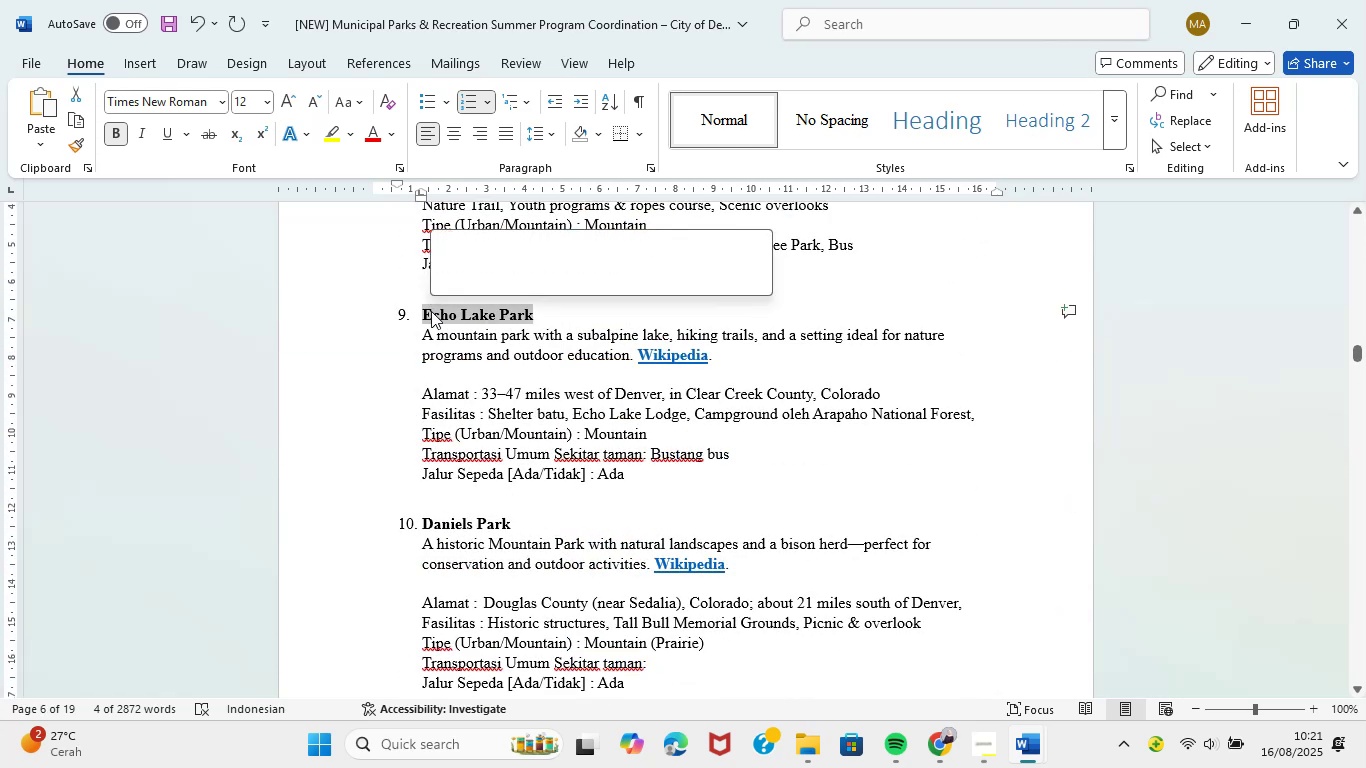 
key(Control+C)
 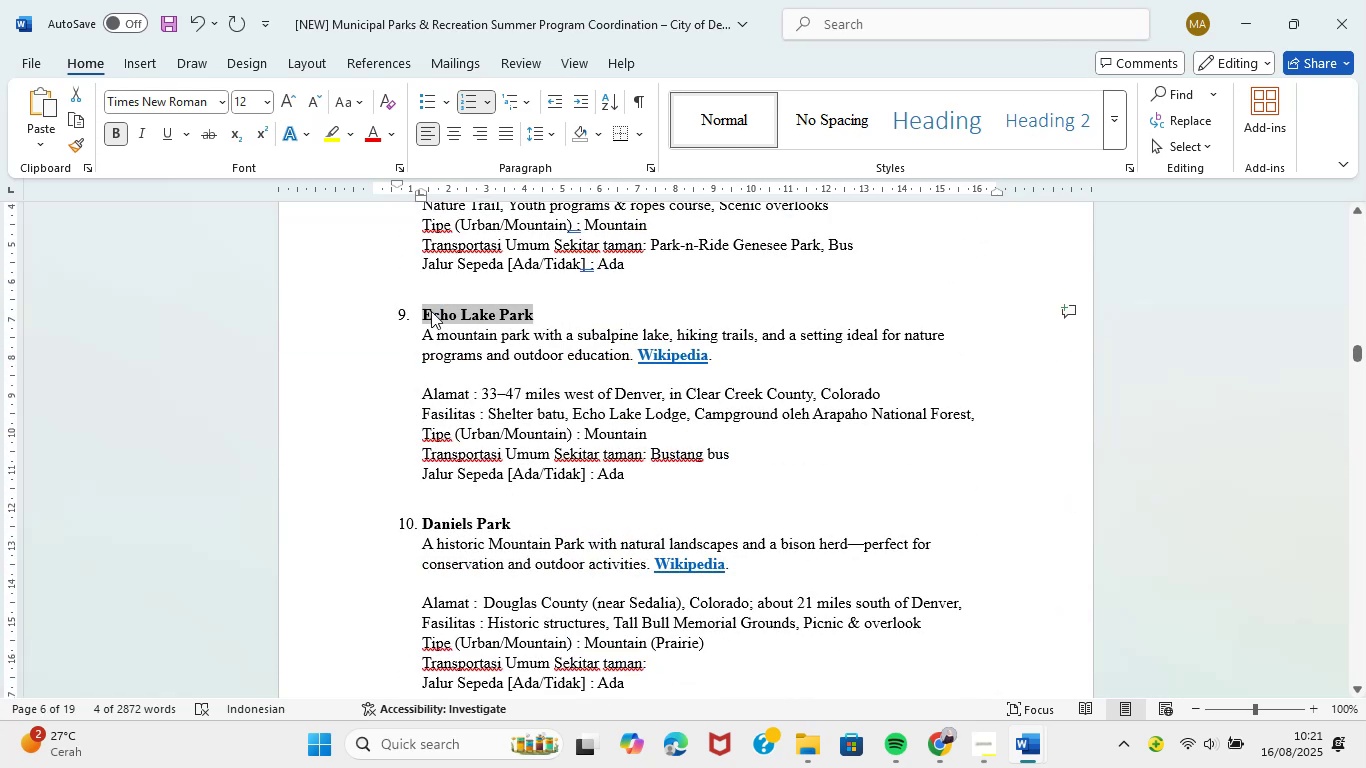 
key(Control+C)
 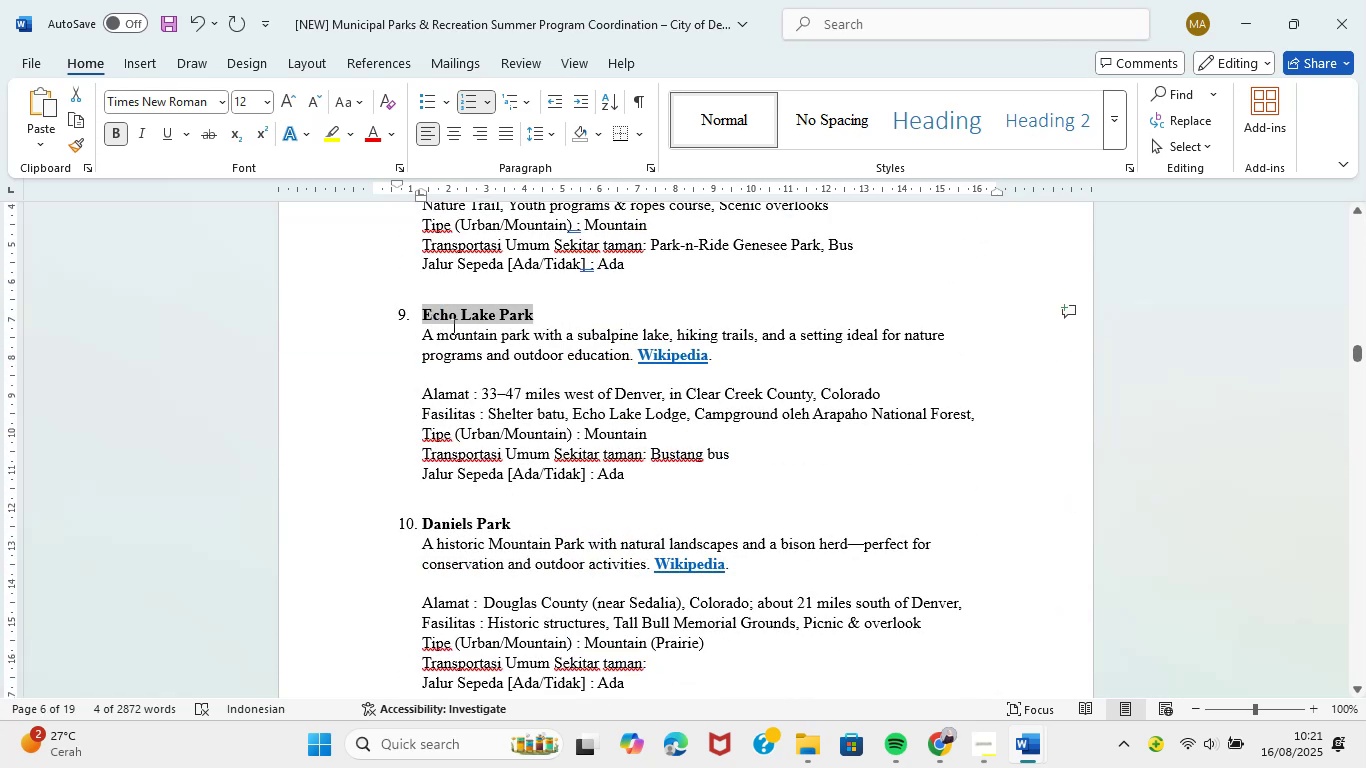 
scroll: coordinate [973, 678], scroll_direction: up, amount: 4.0
 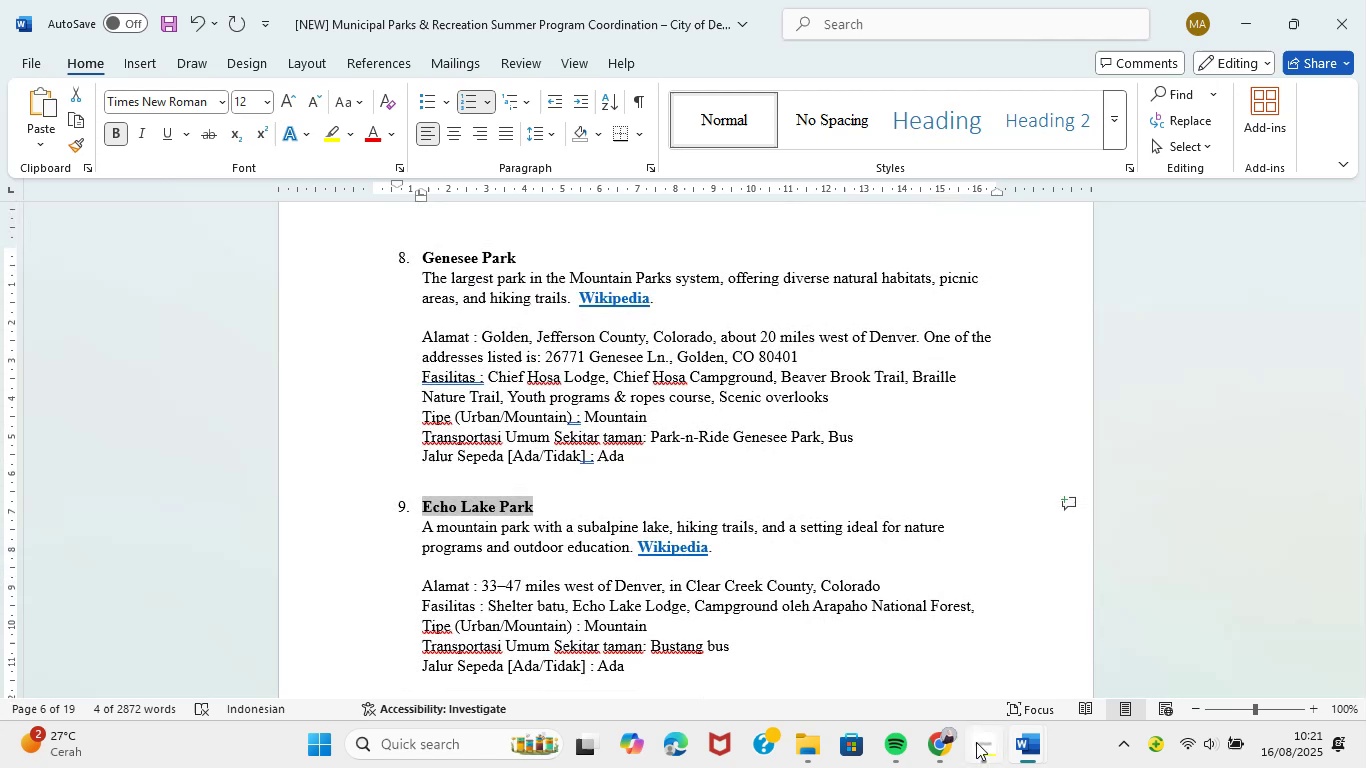 
left_click([929, 757])
 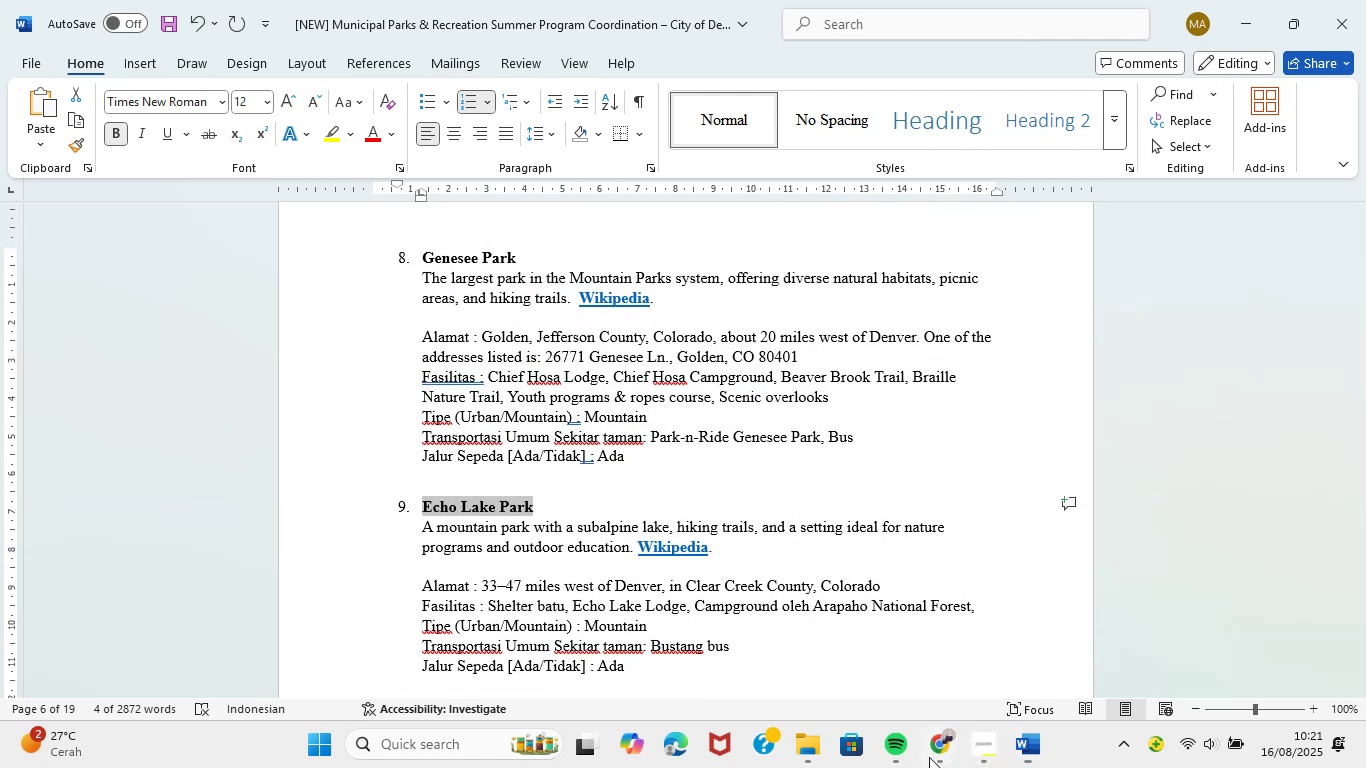 
mouse_move([845, 655])
 